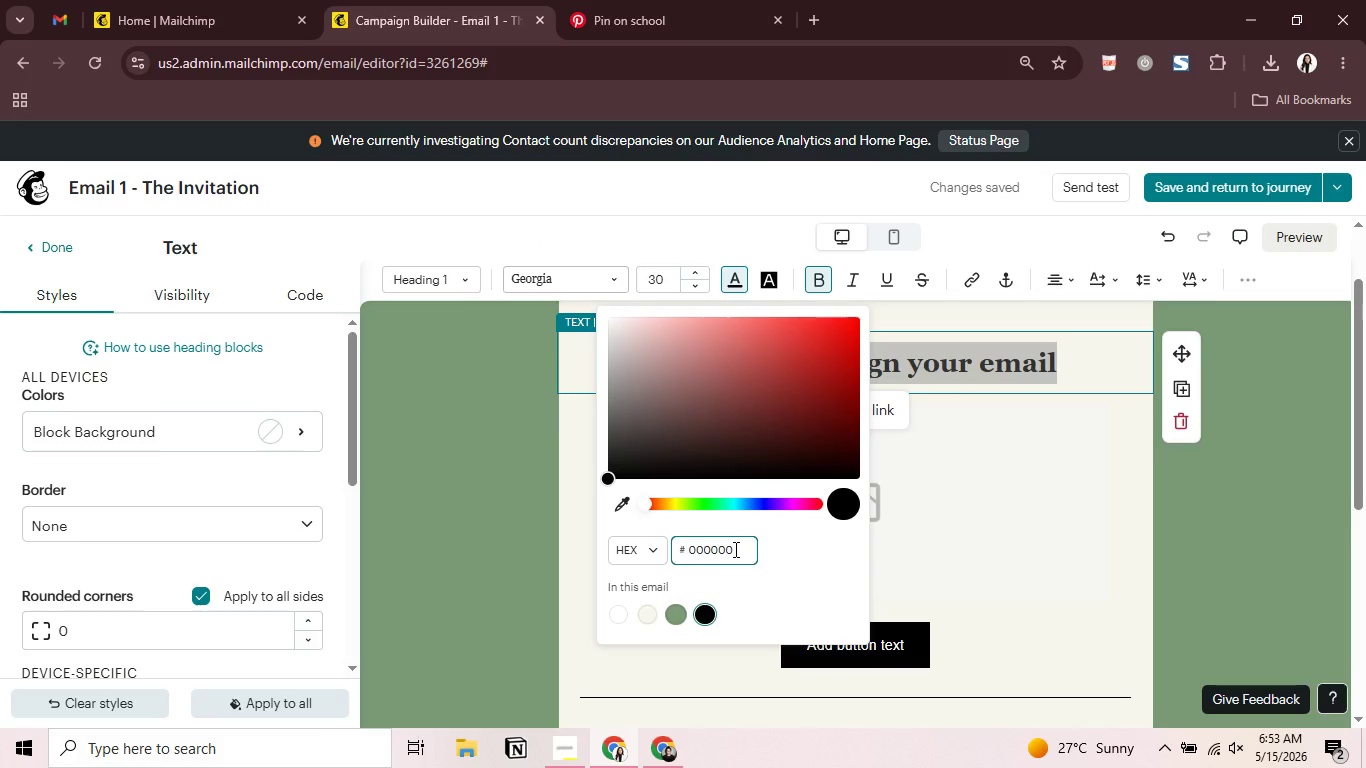 
key(Control+ControlLeft)
 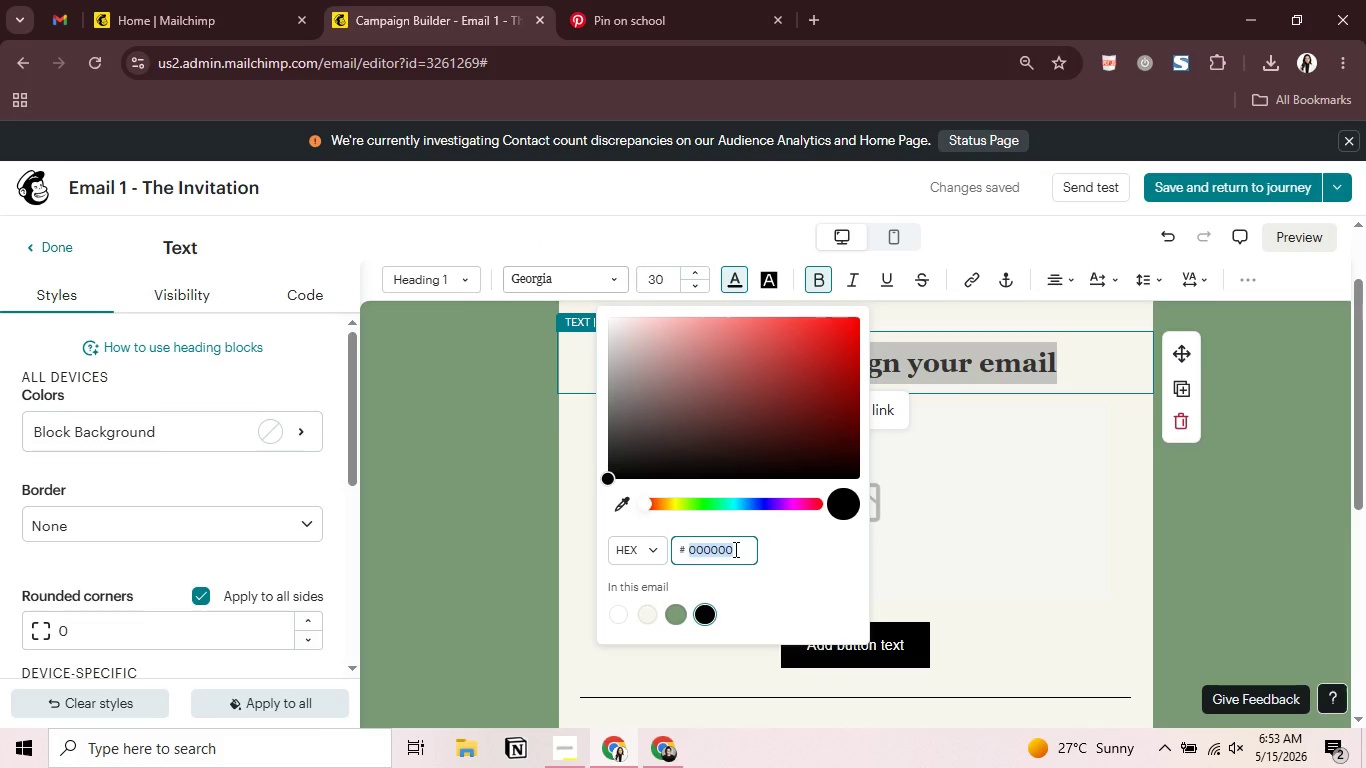 
key(Control+A)
 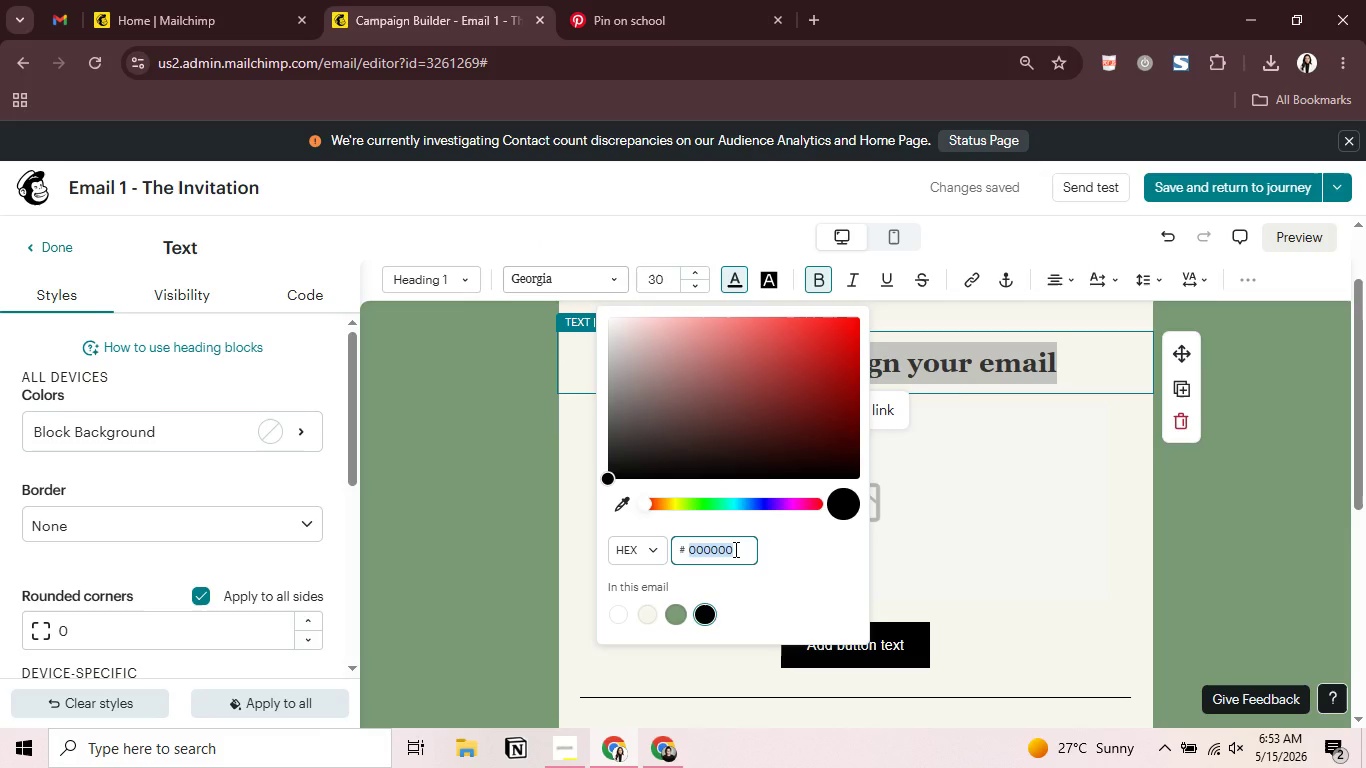 
wait(5.16)
 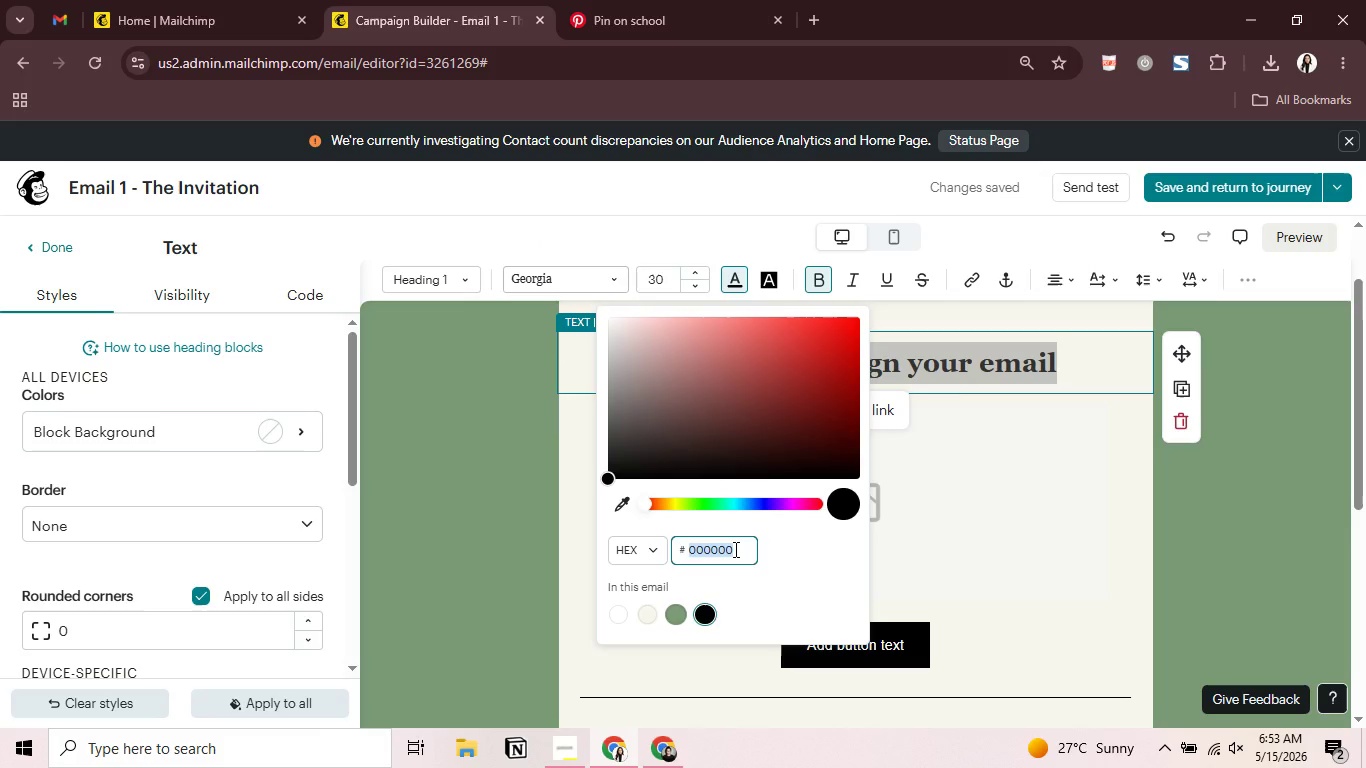 
type(5b)
 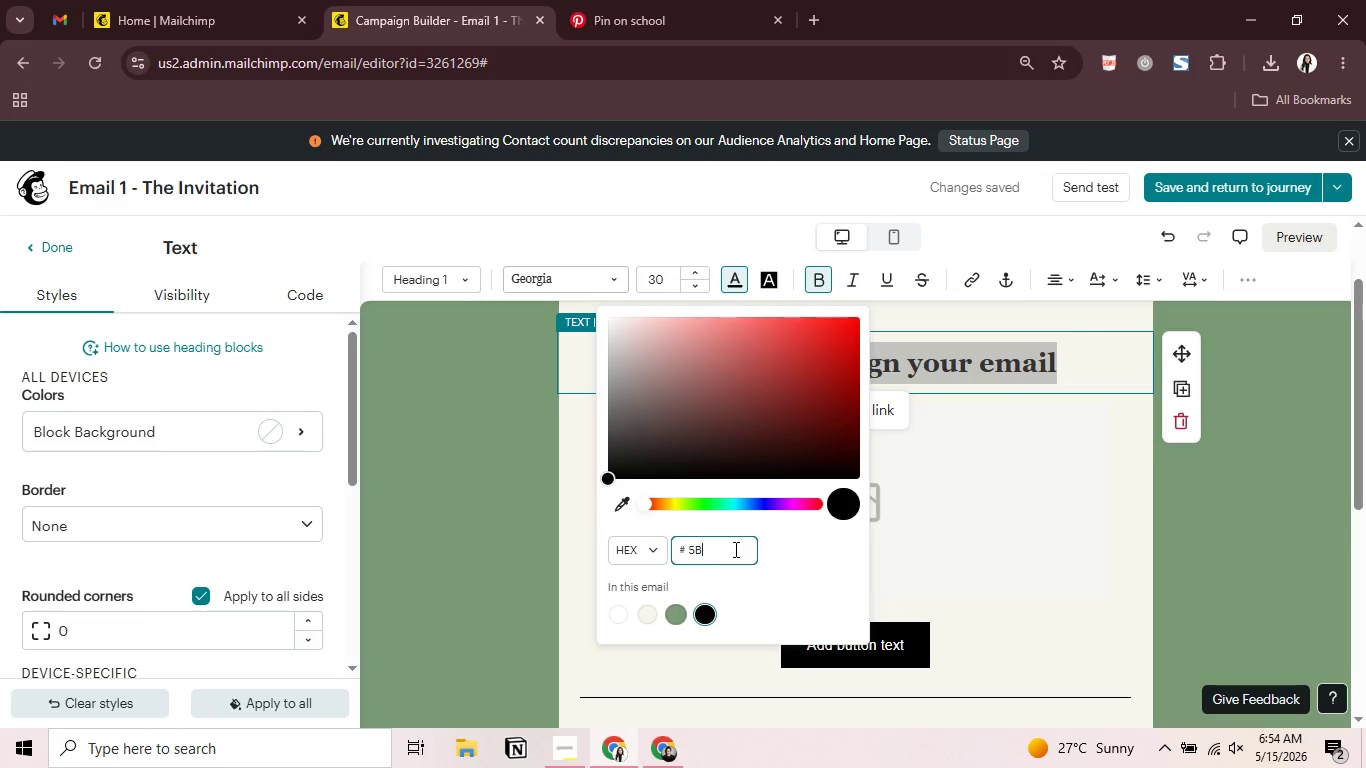 
type(4636)
 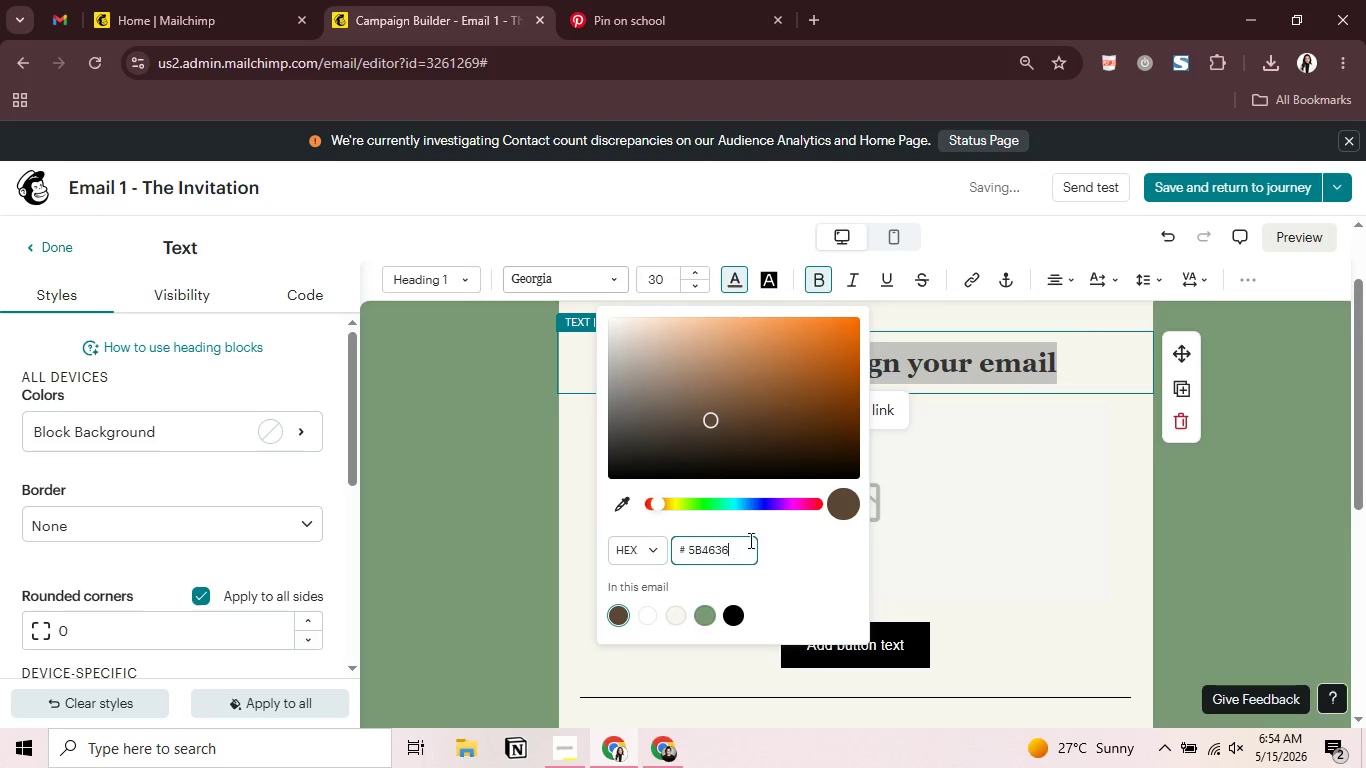 
left_click([1105, 512])
 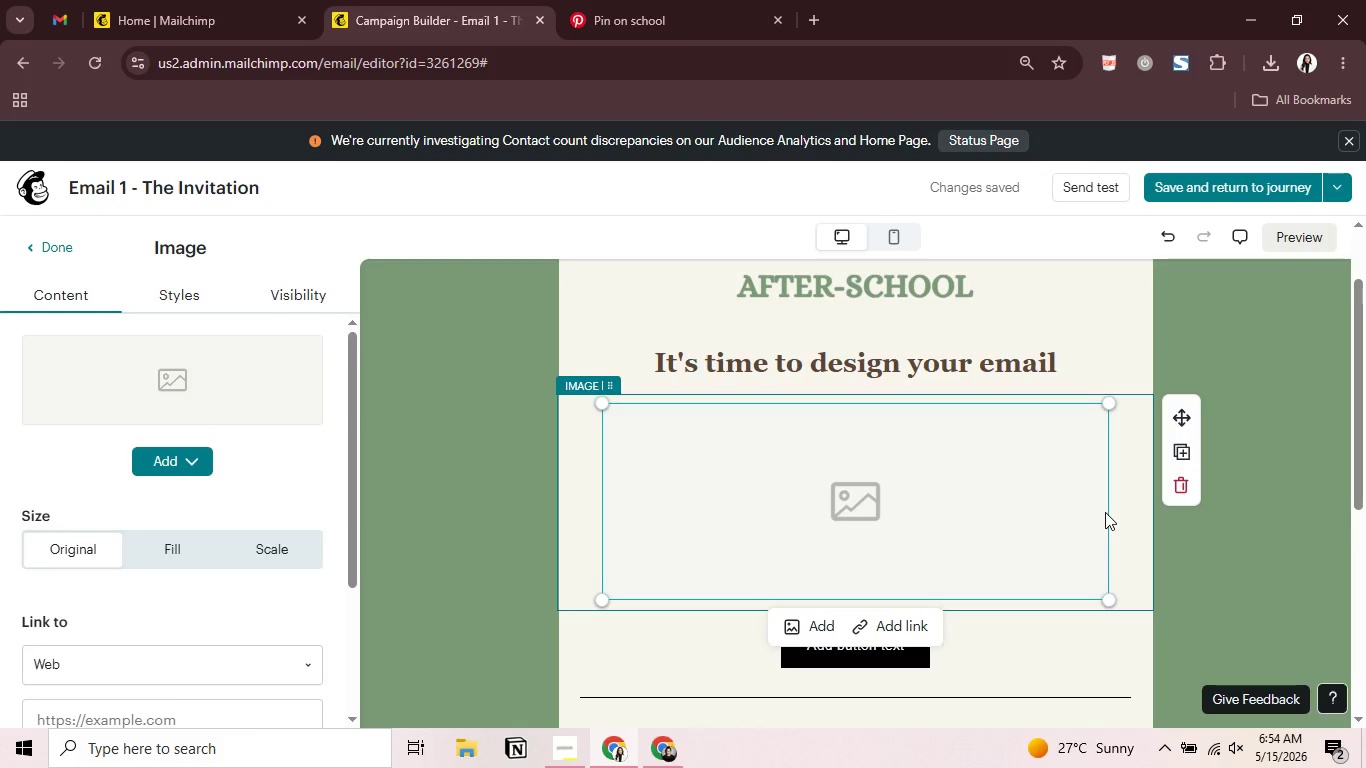 
left_click([830, 622])
 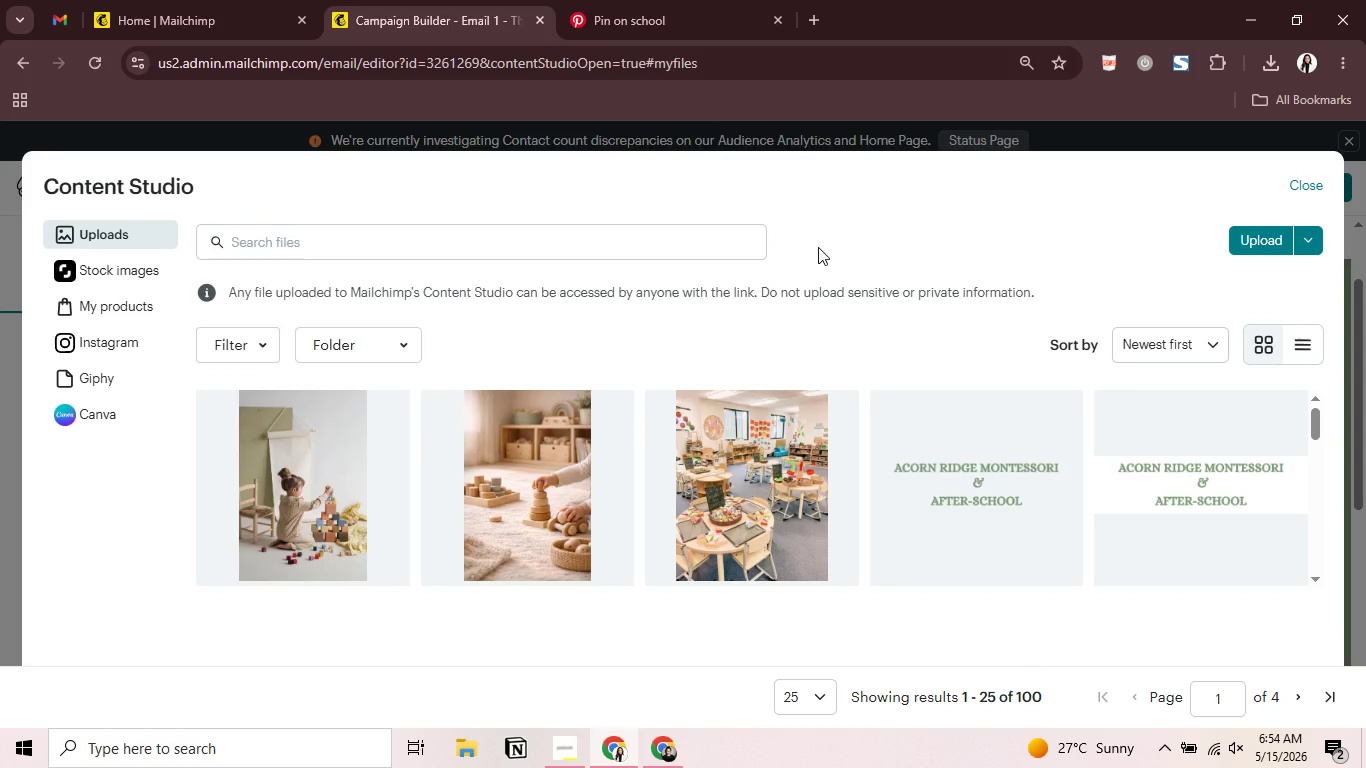 
wait(18.83)
 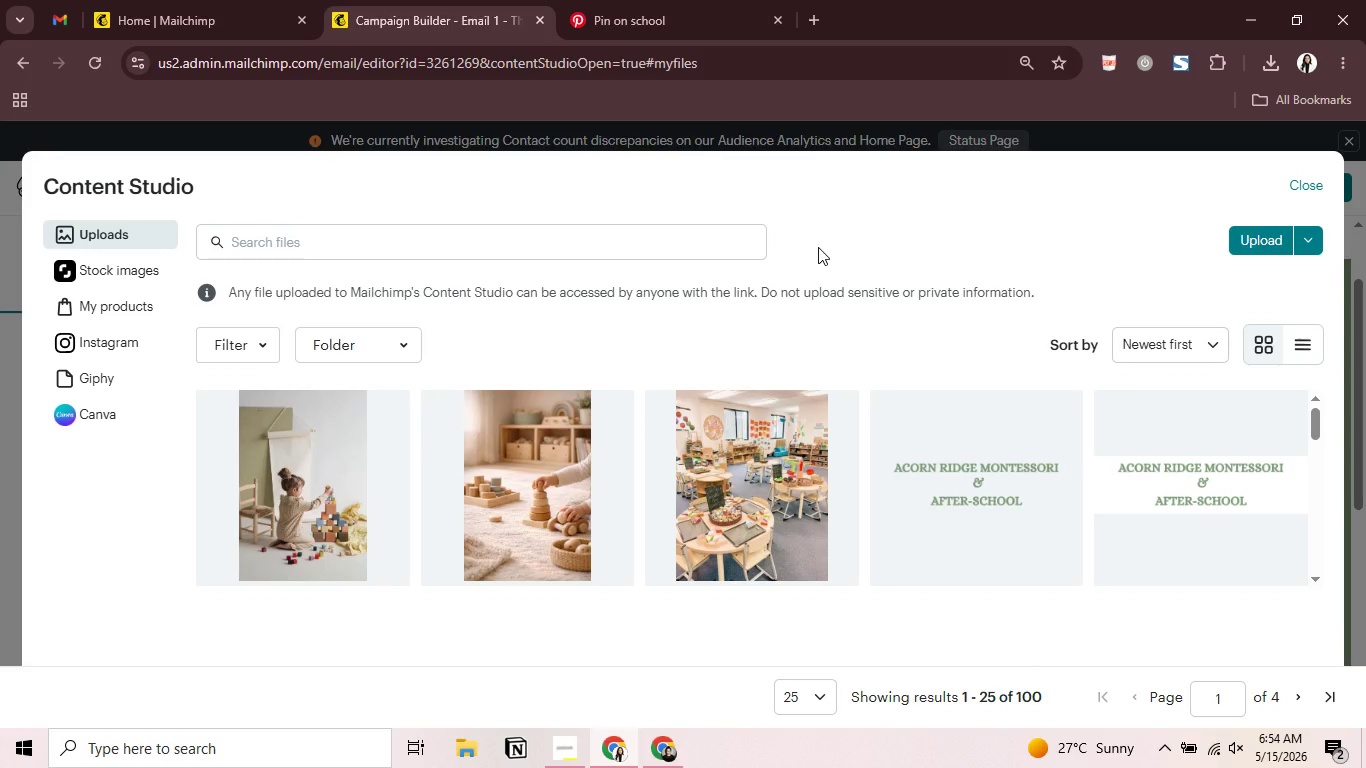 
scroll: coordinate [755, 498], scroll_direction: down, amount: 3.0
 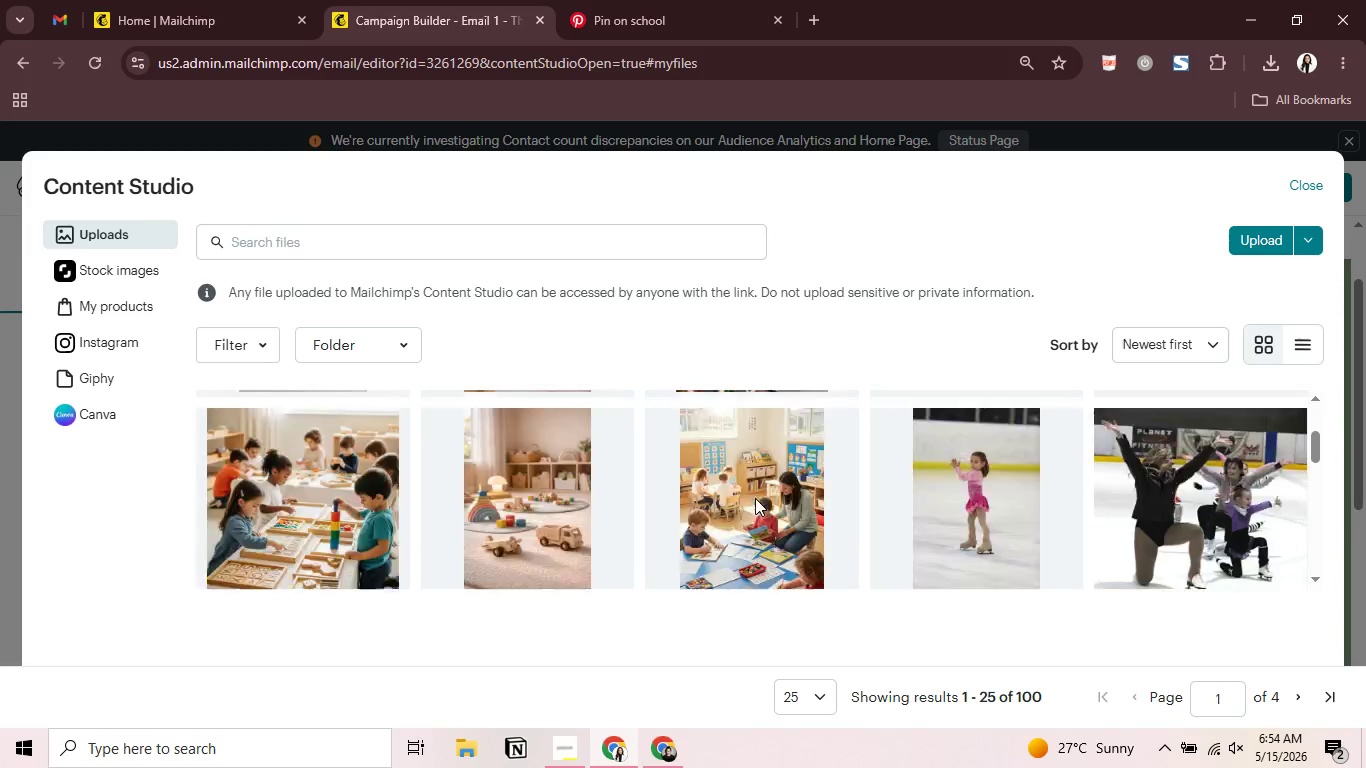 
scroll: coordinate [755, 498], scroll_direction: up, amount: 5.0
 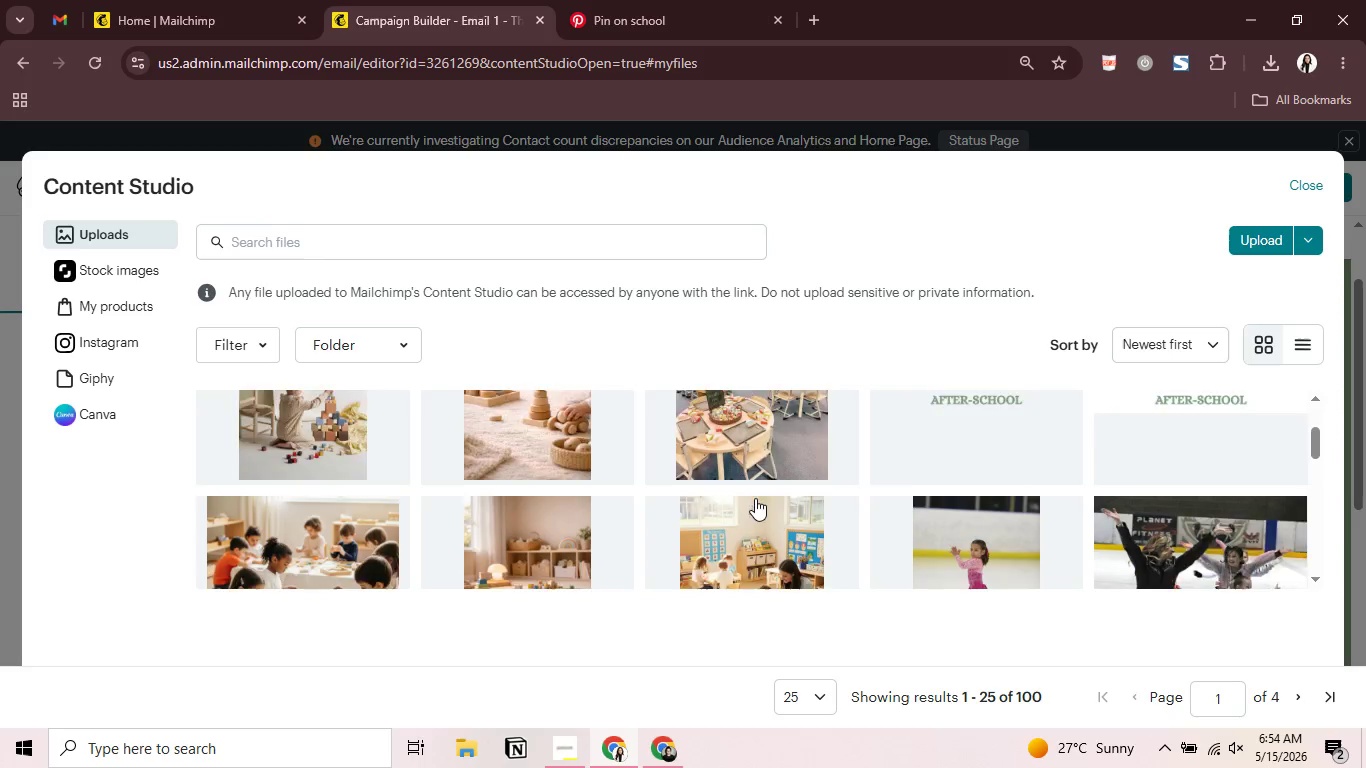 
scroll: coordinate [755, 498], scroll_direction: down, amount: 3.0
 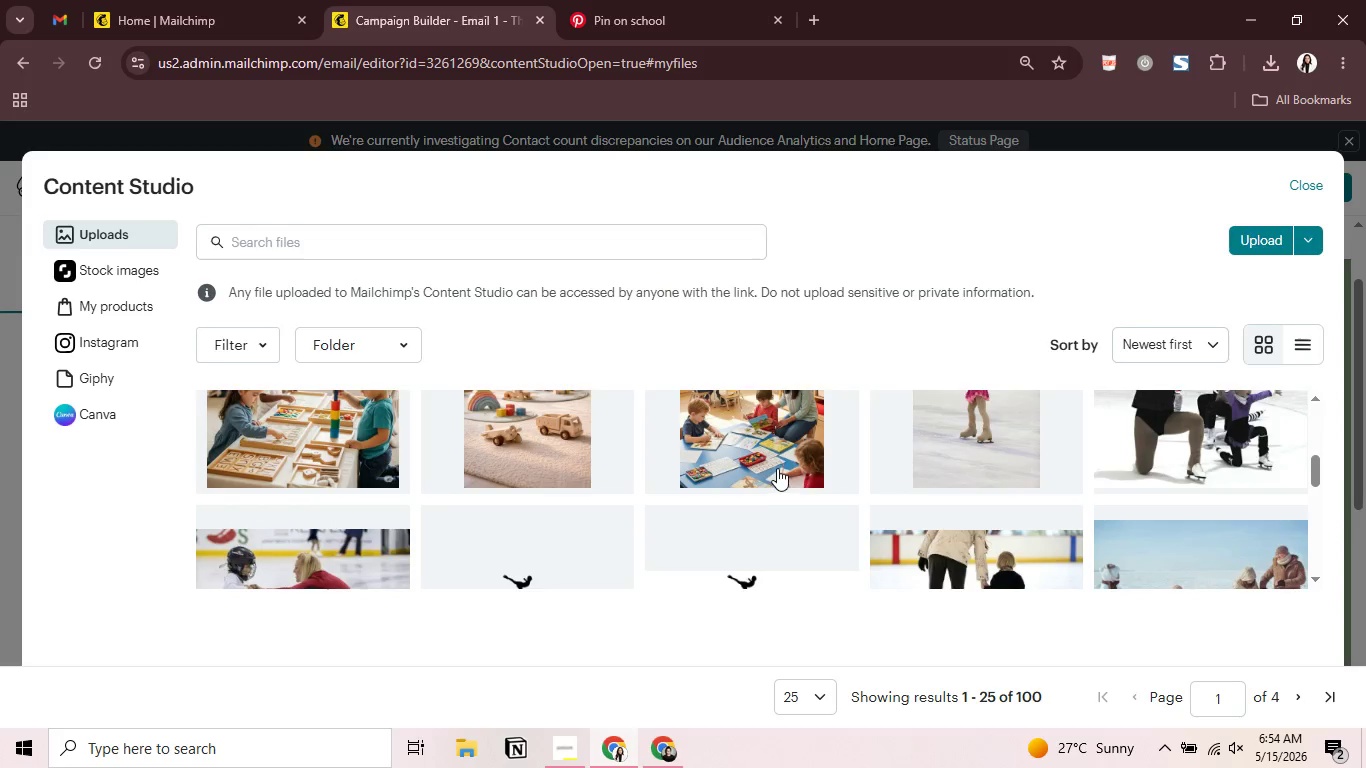 
left_click([777, 468])
 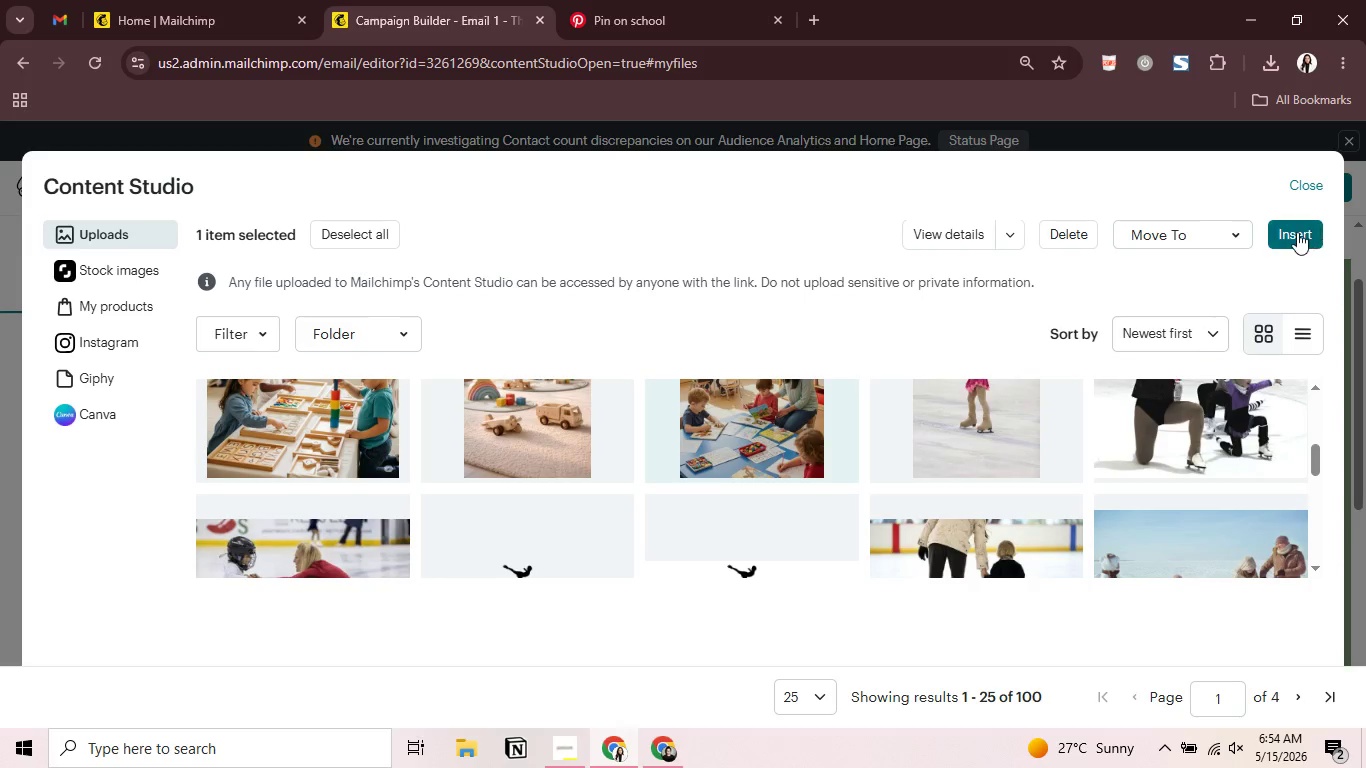 
left_click([1297, 232])
 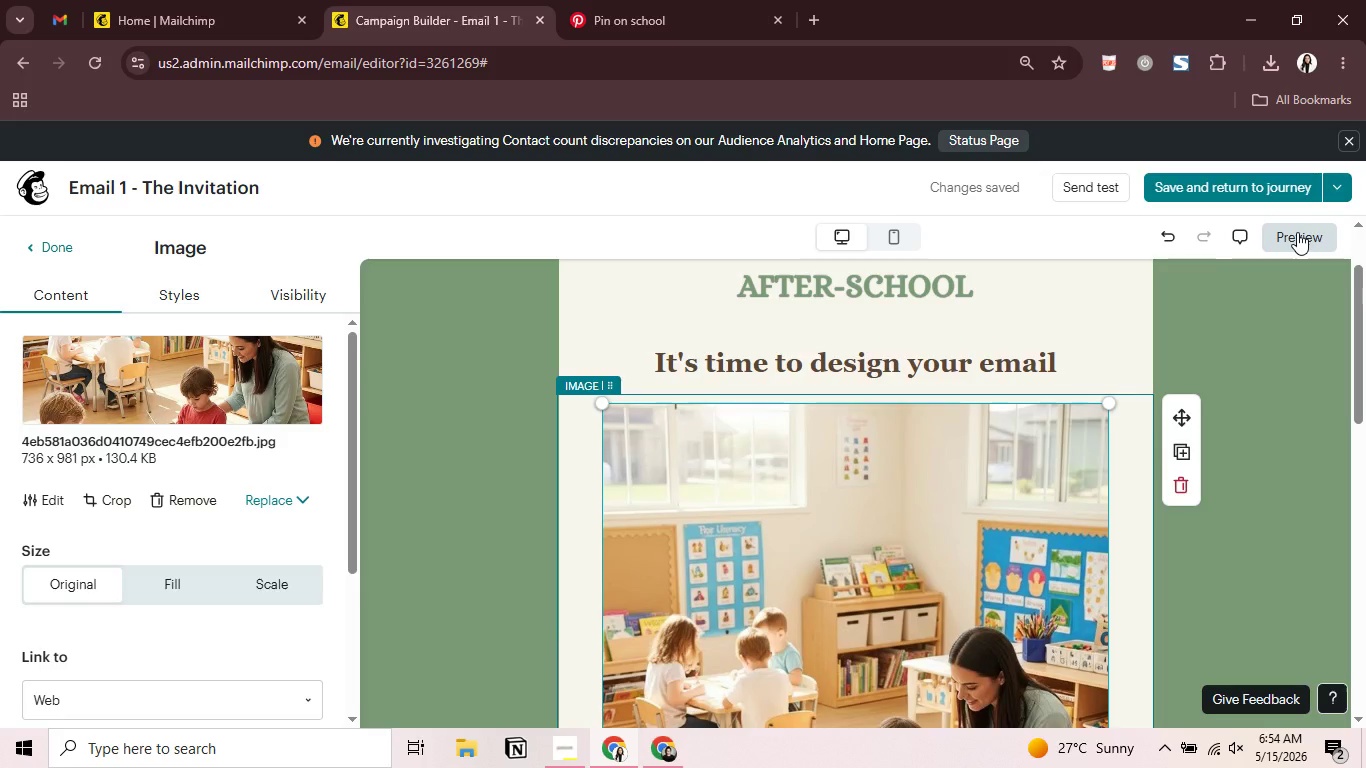 
wait(14.62)
 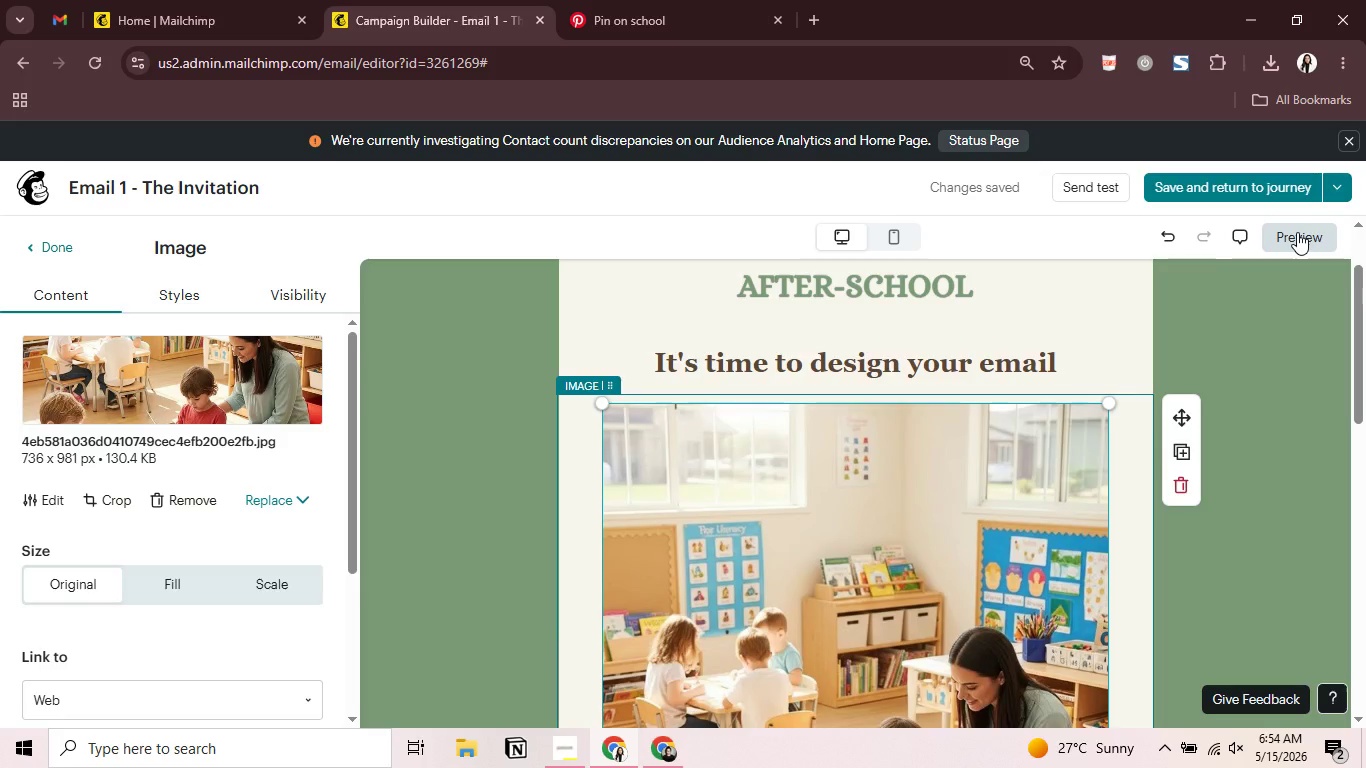 
scroll: coordinate [1297, 232], scroll_direction: down, amount: 1.0
 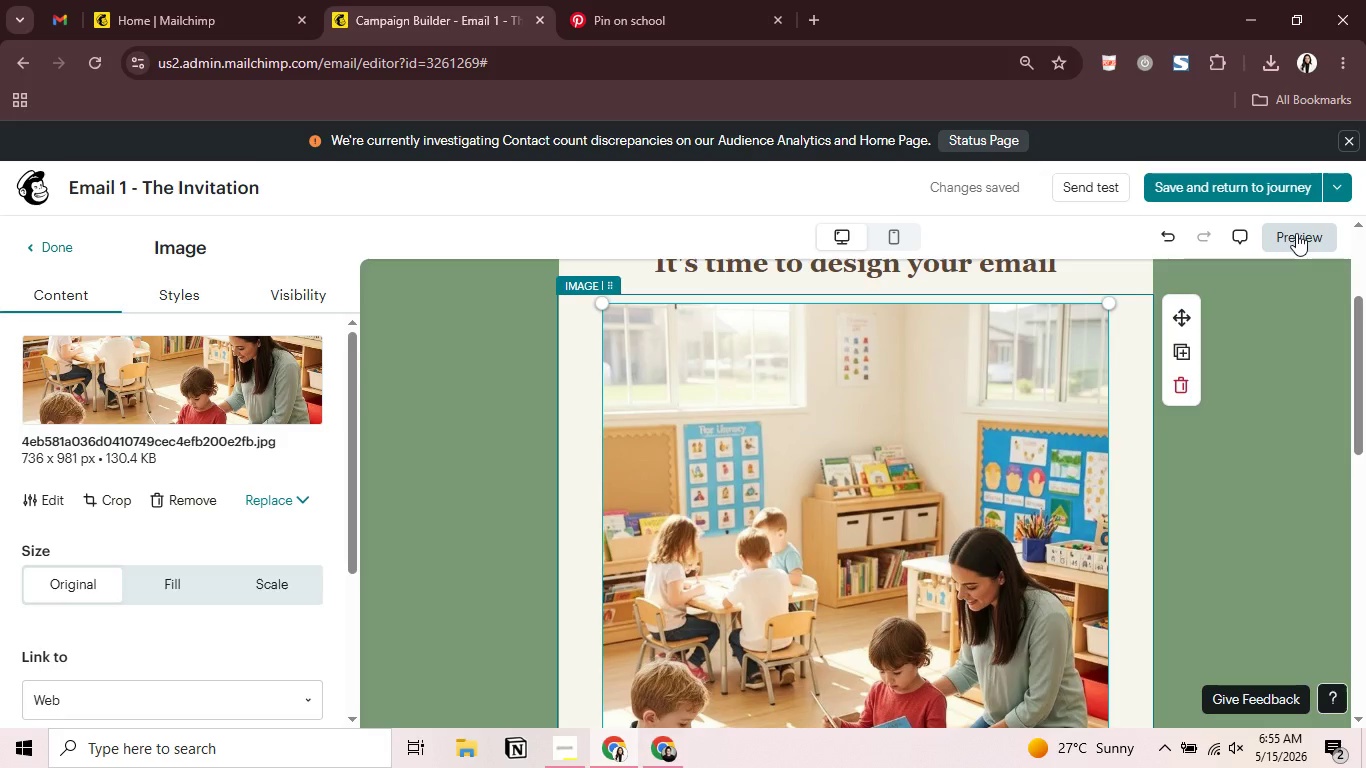 
wait(23.7)
 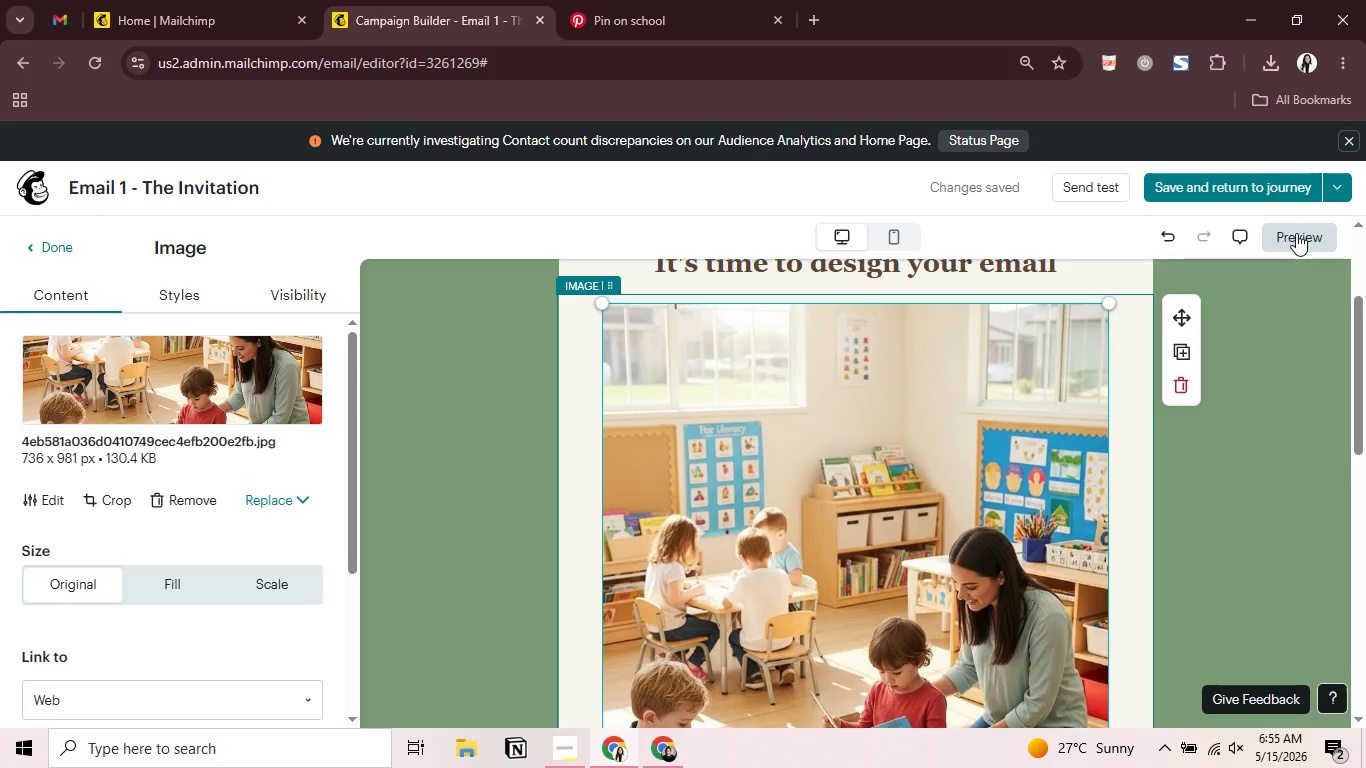 
scroll: coordinate [1365, 400], scroll_direction: up, amount: 2.0
 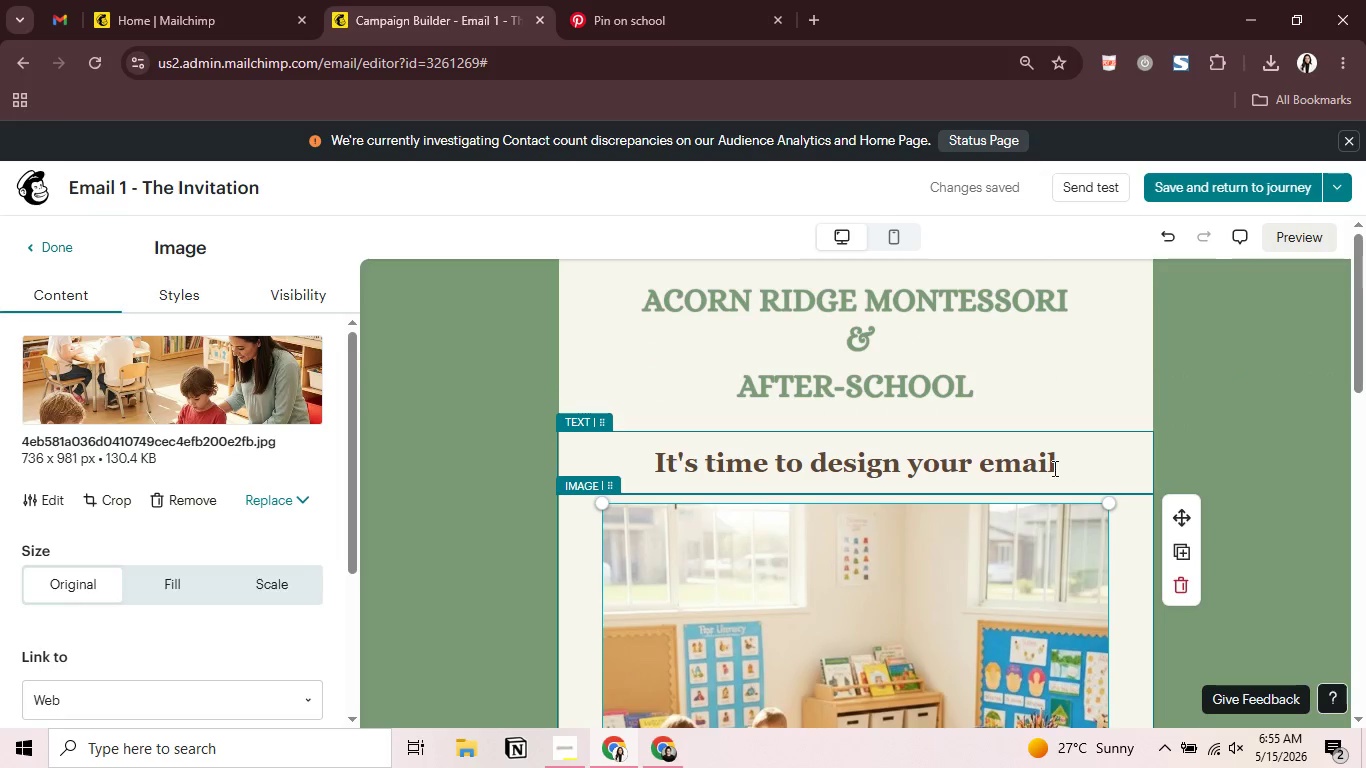 
left_click([1047, 466])
 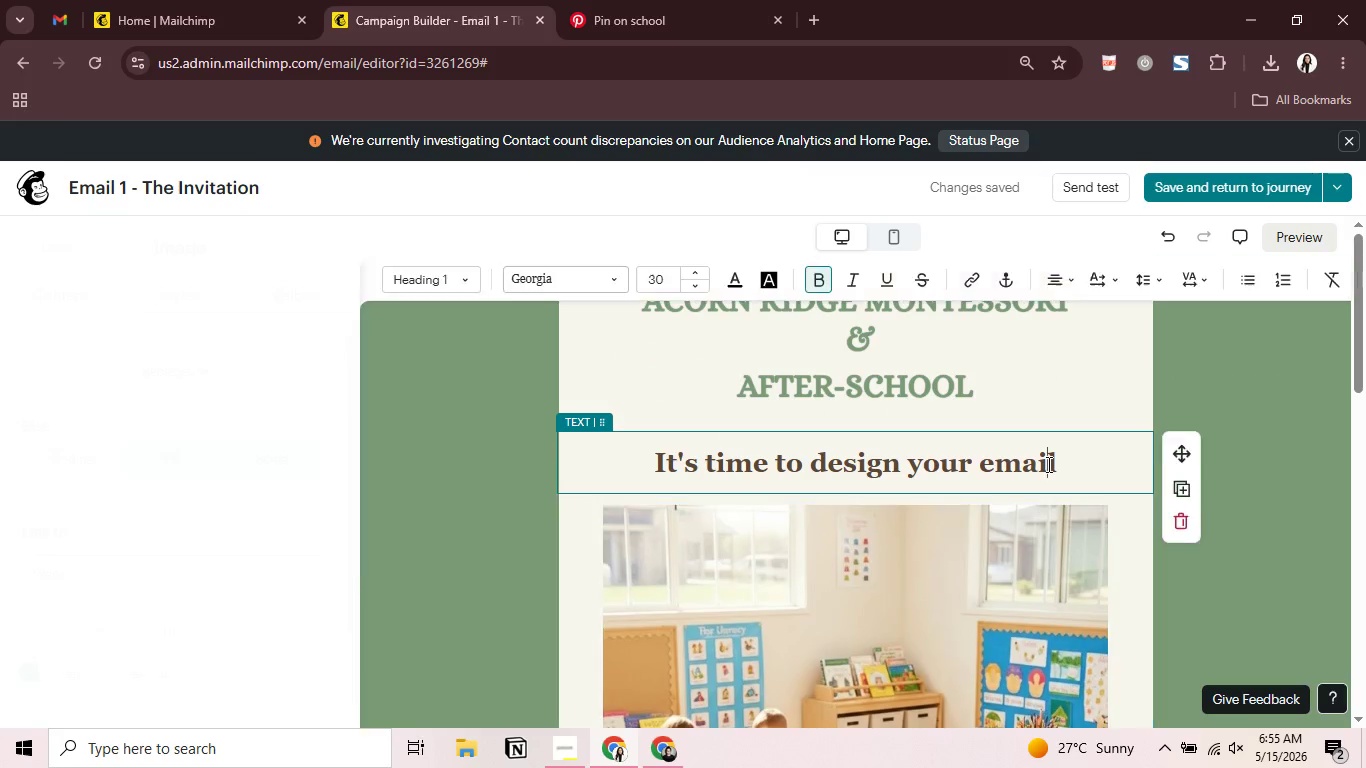 
key(Control+A)
 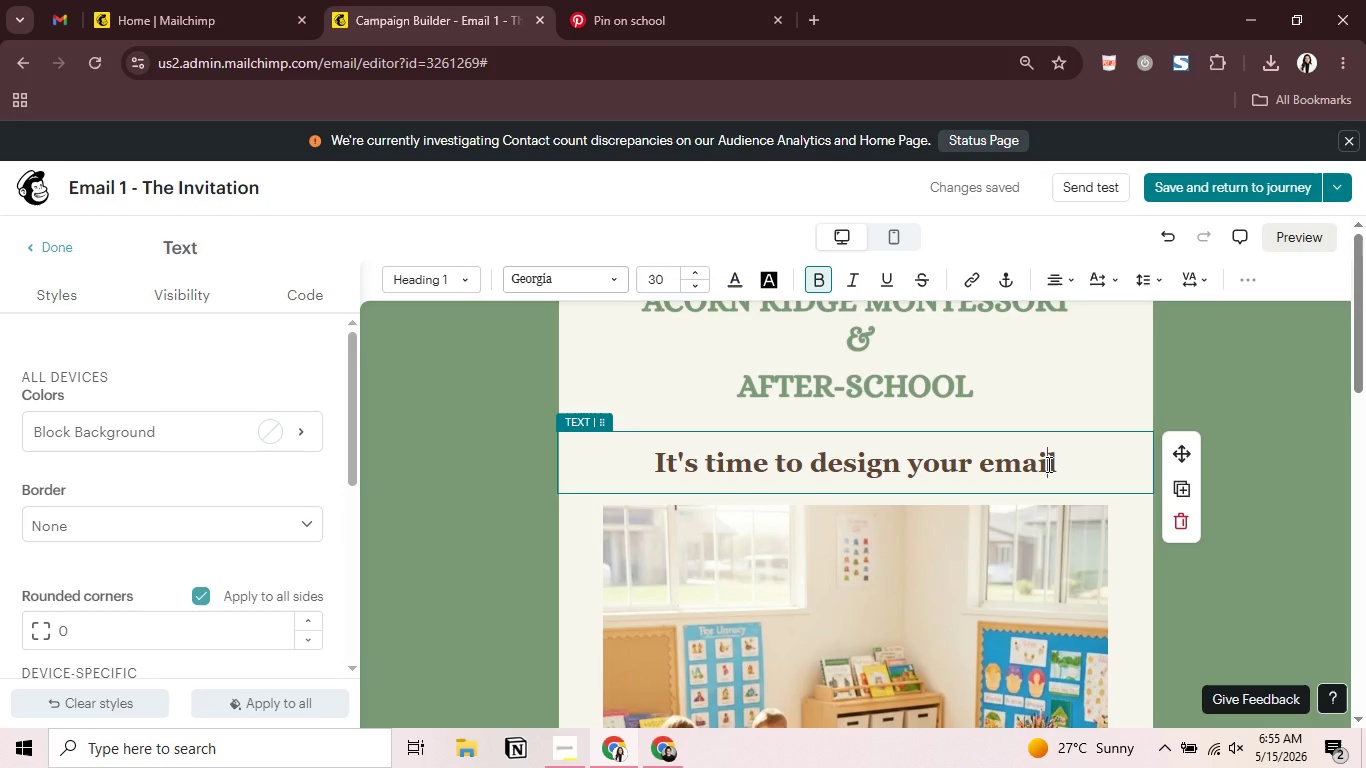 
left_click([1047, 464])
 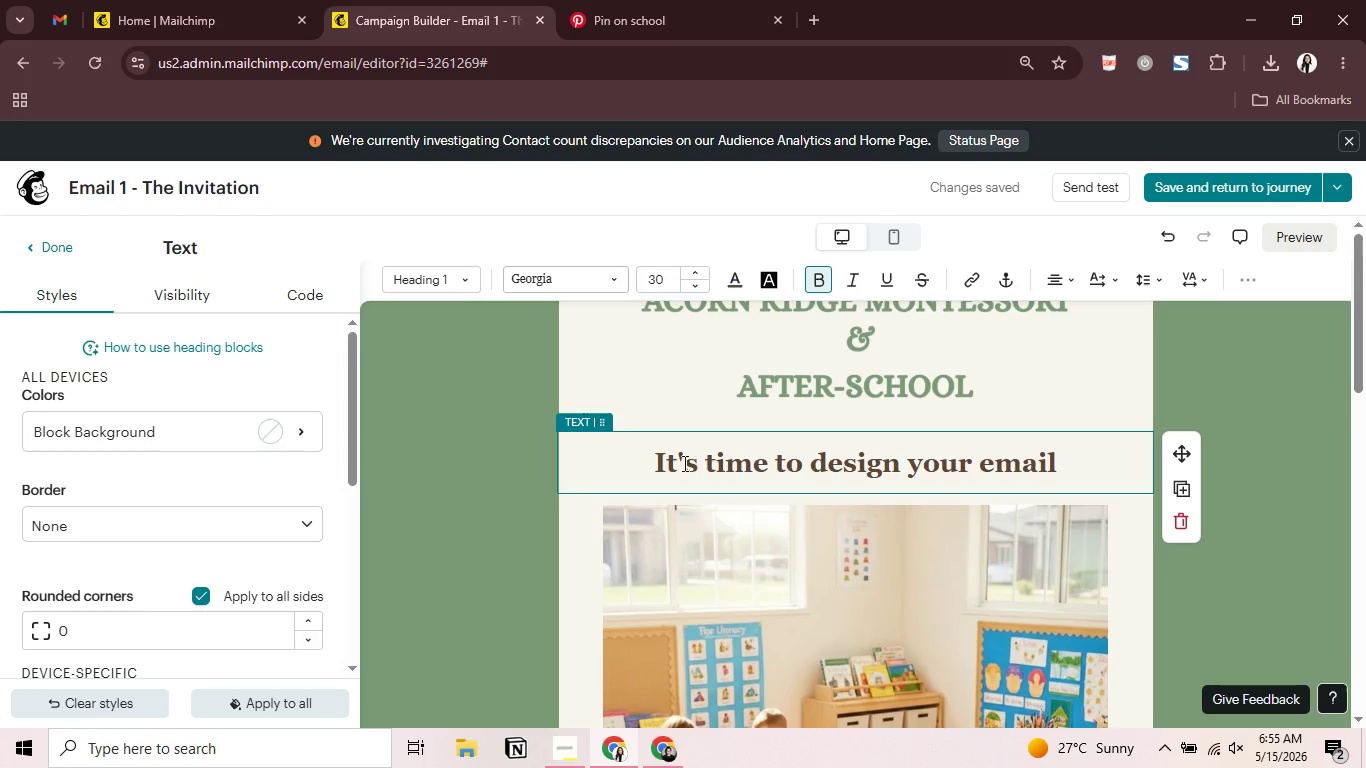 
left_click_drag(start_coordinate=[679, 465], to_coordinate=[1069, 464])
 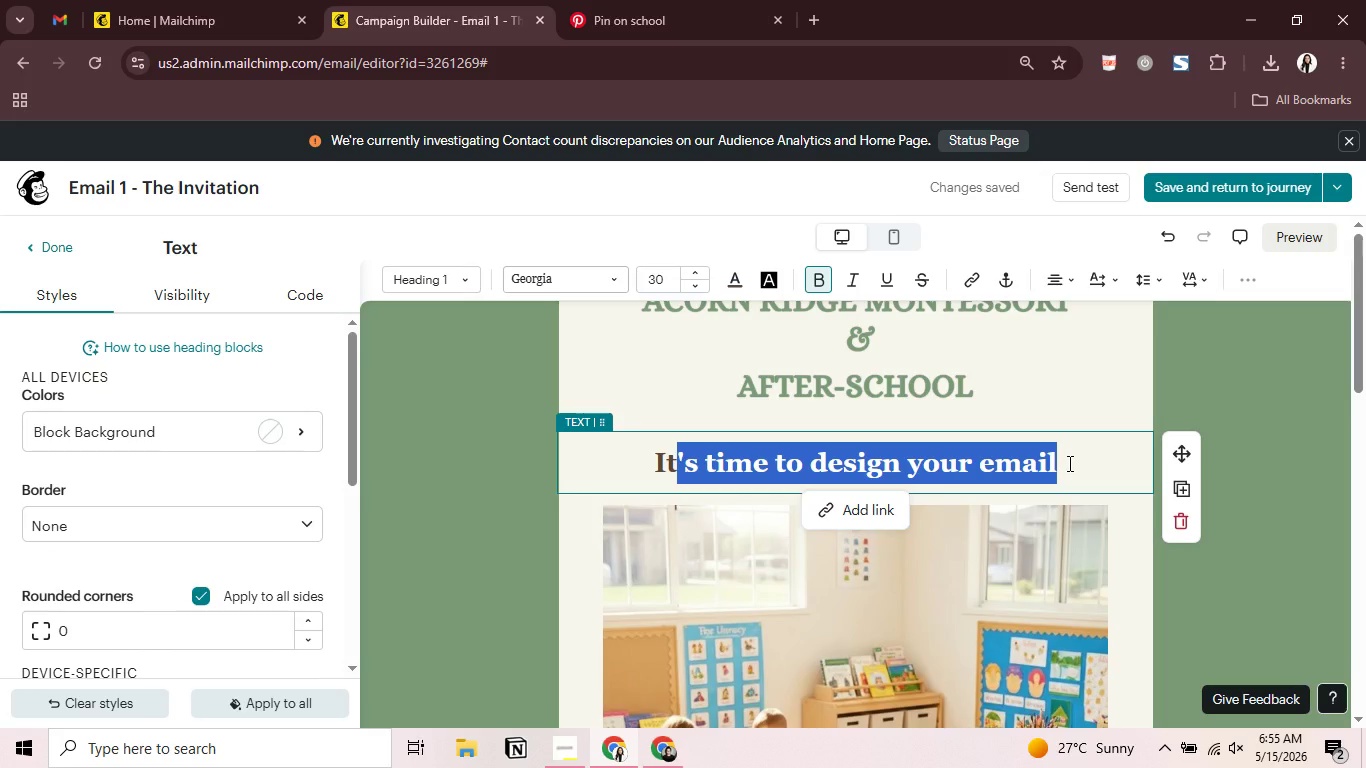 
key(Control+Backspace)
 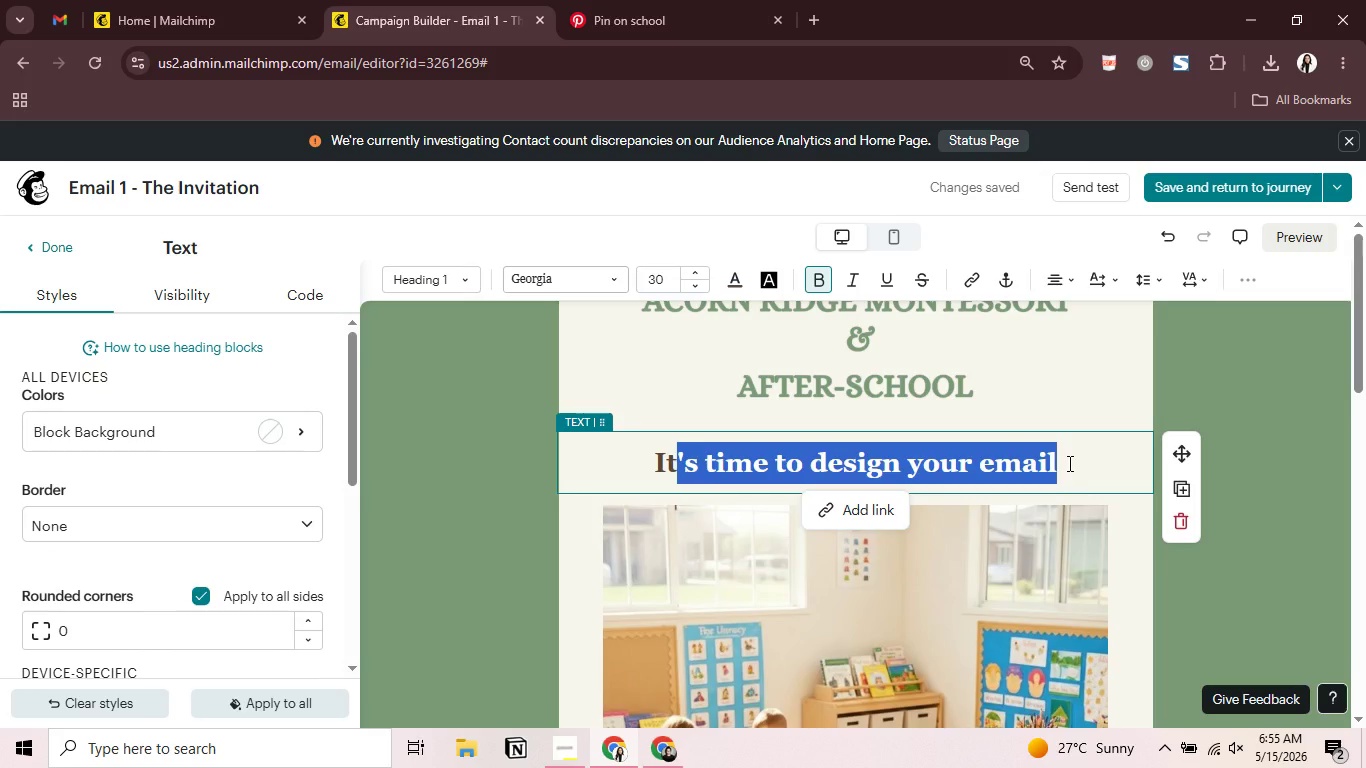 
key(Control+Backspace)
 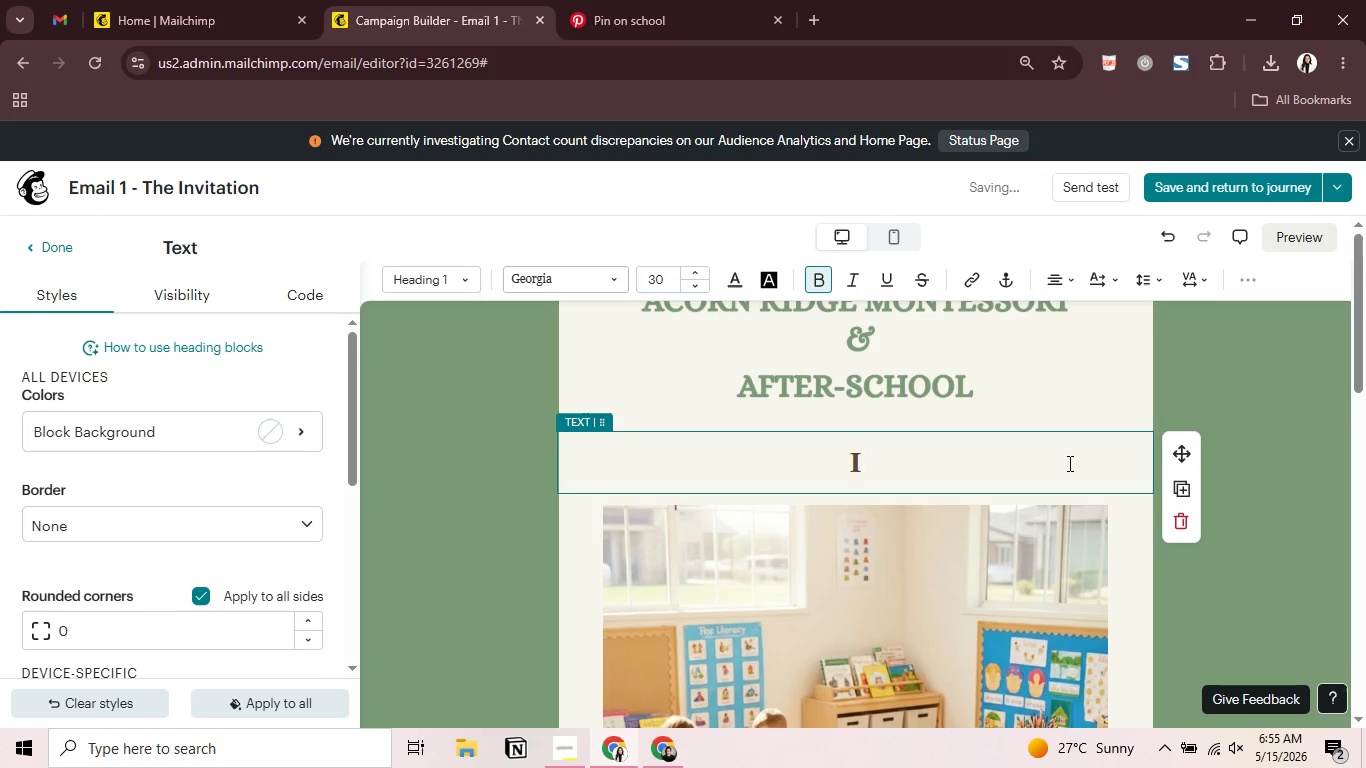 
key(Control+Backspace)
 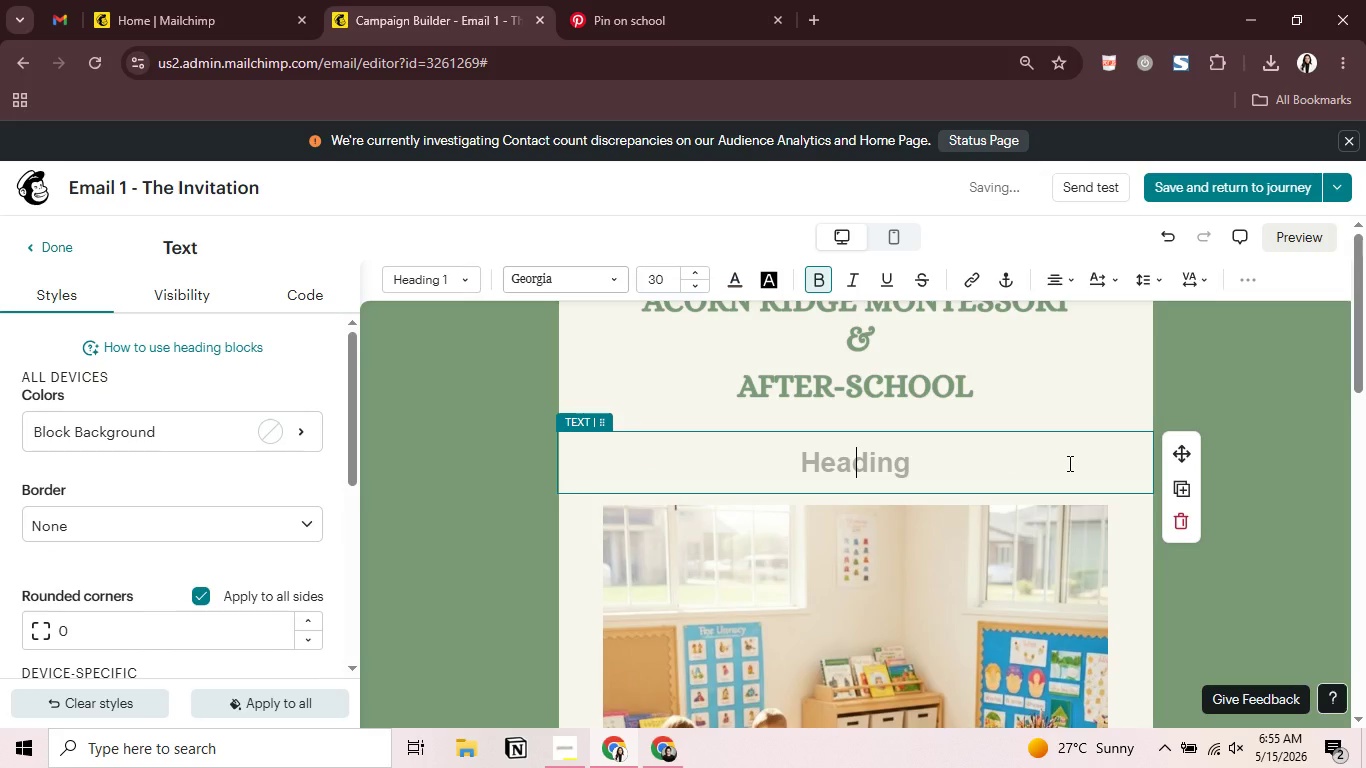 
key(Control+Shift+W)
 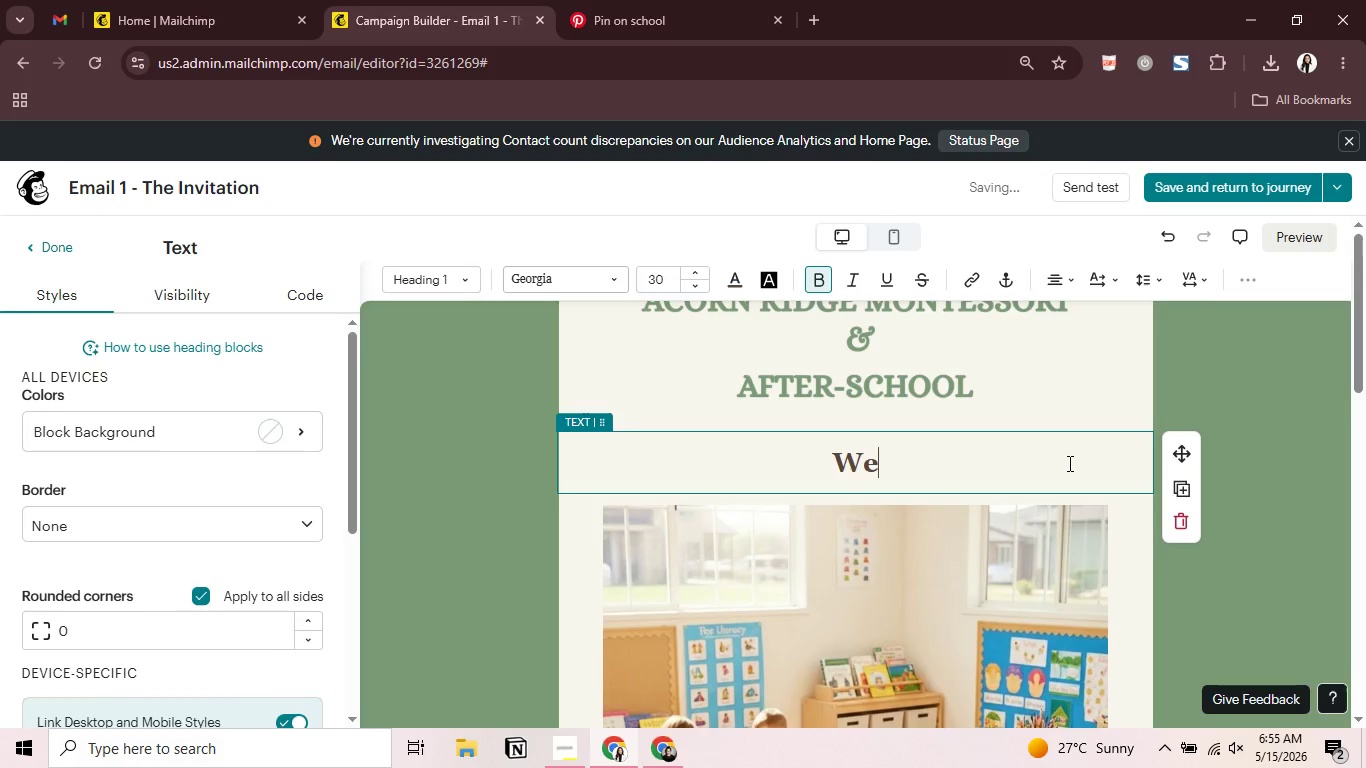 
key(Control+E)
 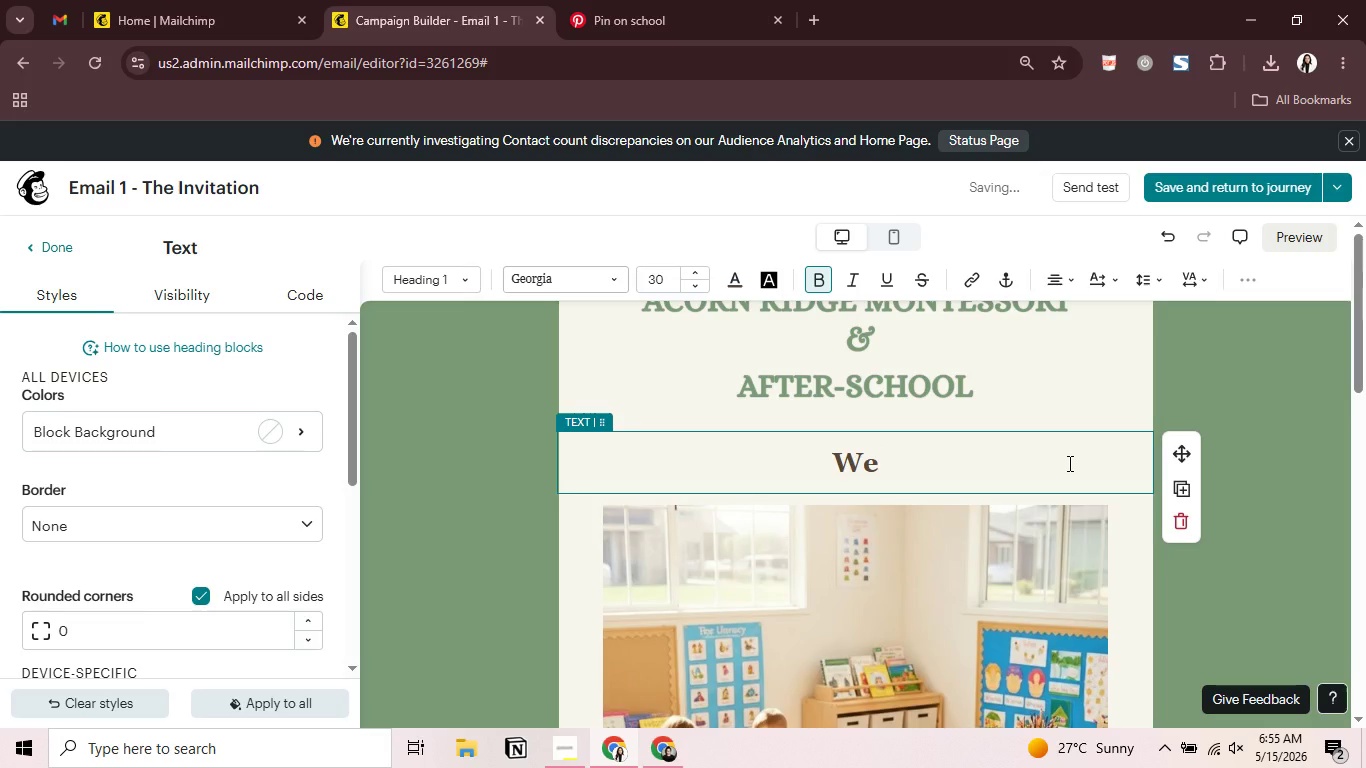 
key(Control+Quote)
 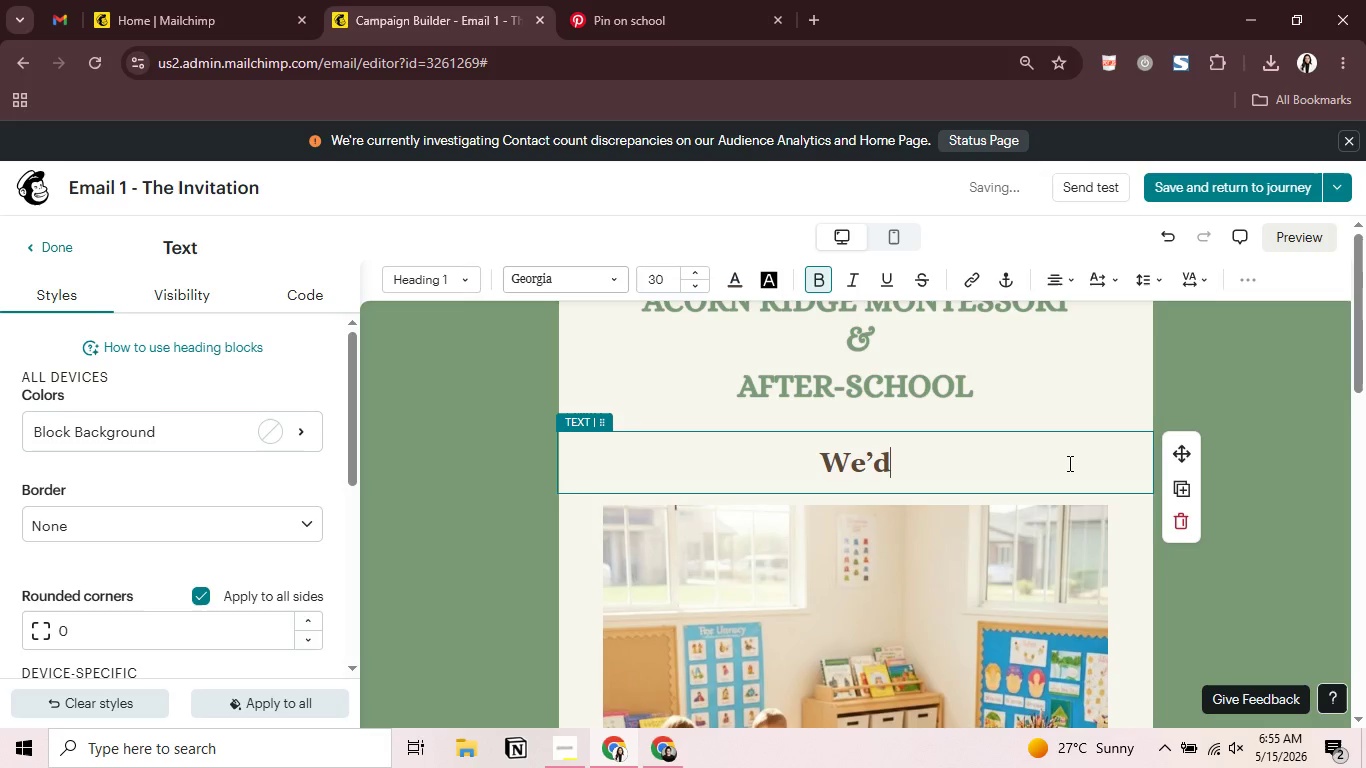 
key(Control+D)
 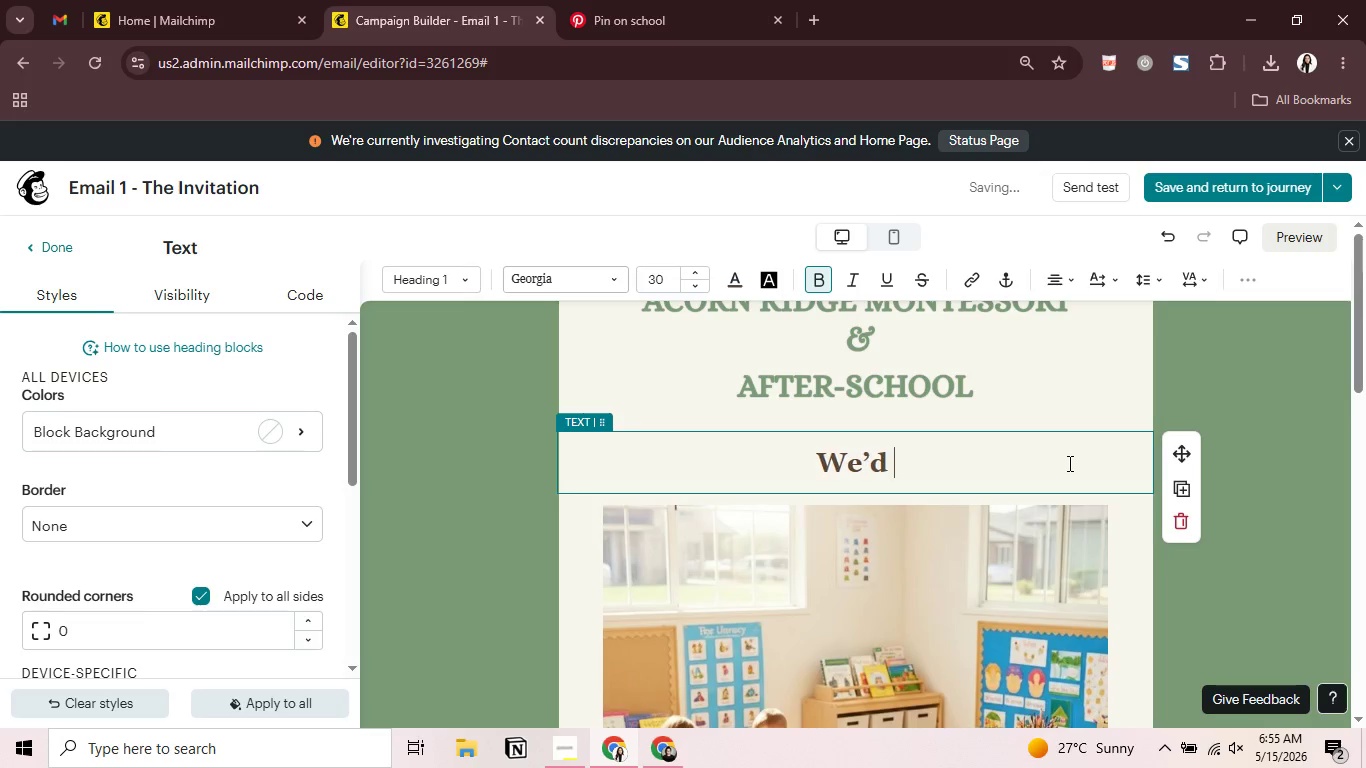 
key(Control+Space)
 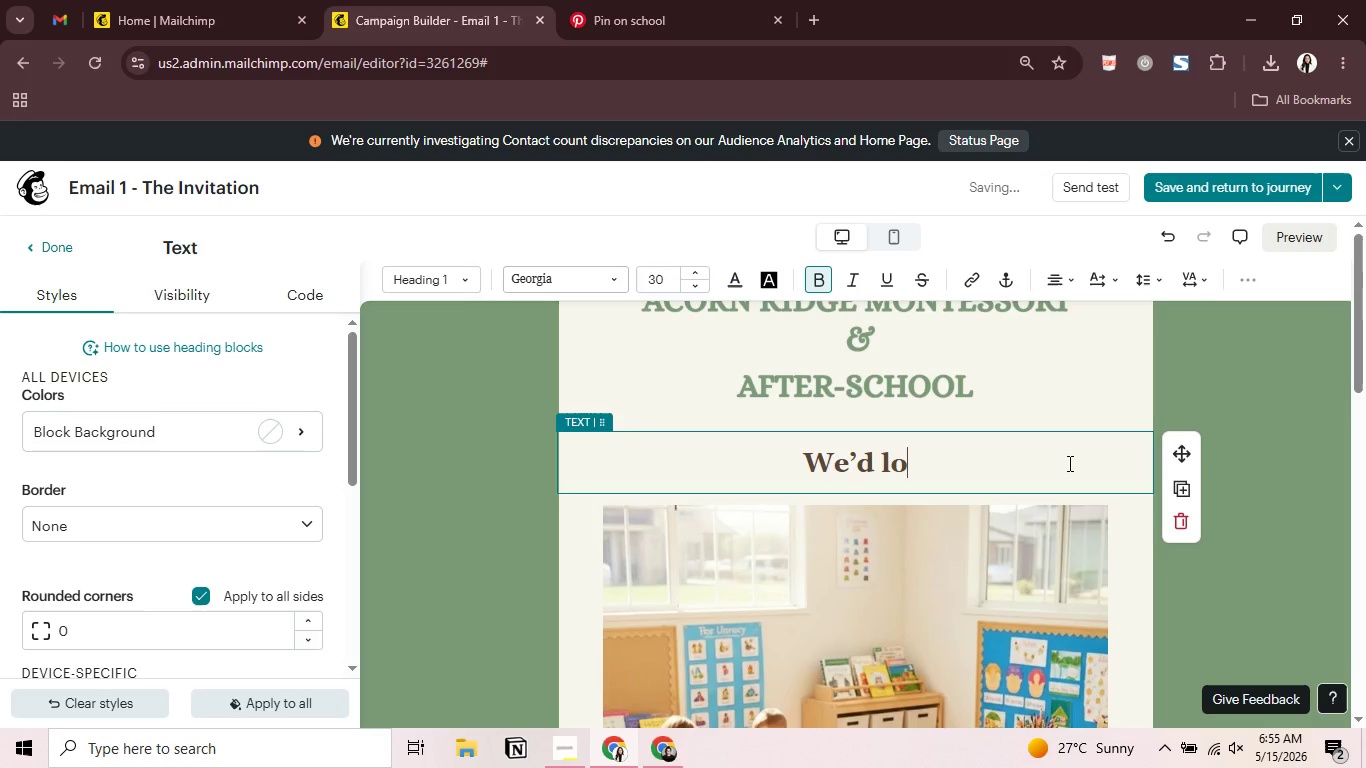 
key(Control+L)
 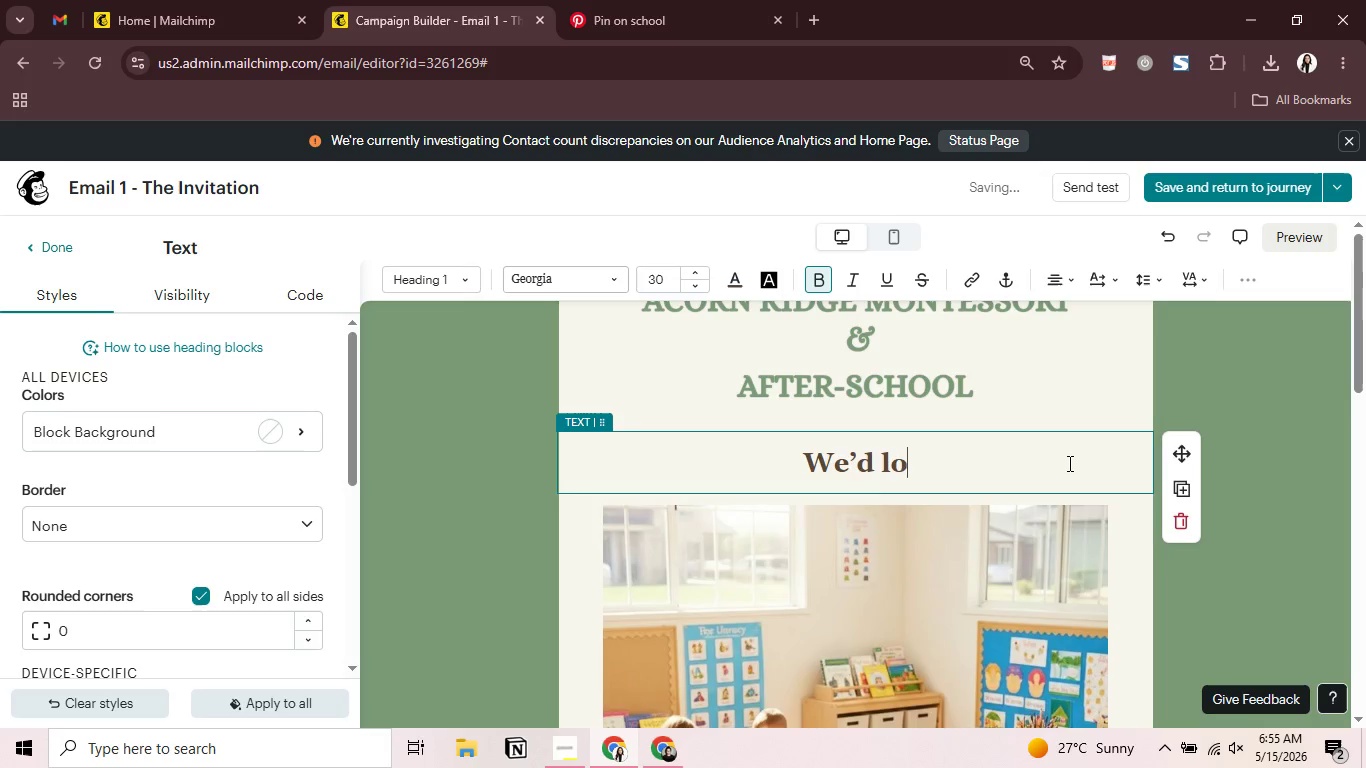 
key(Control+O)
 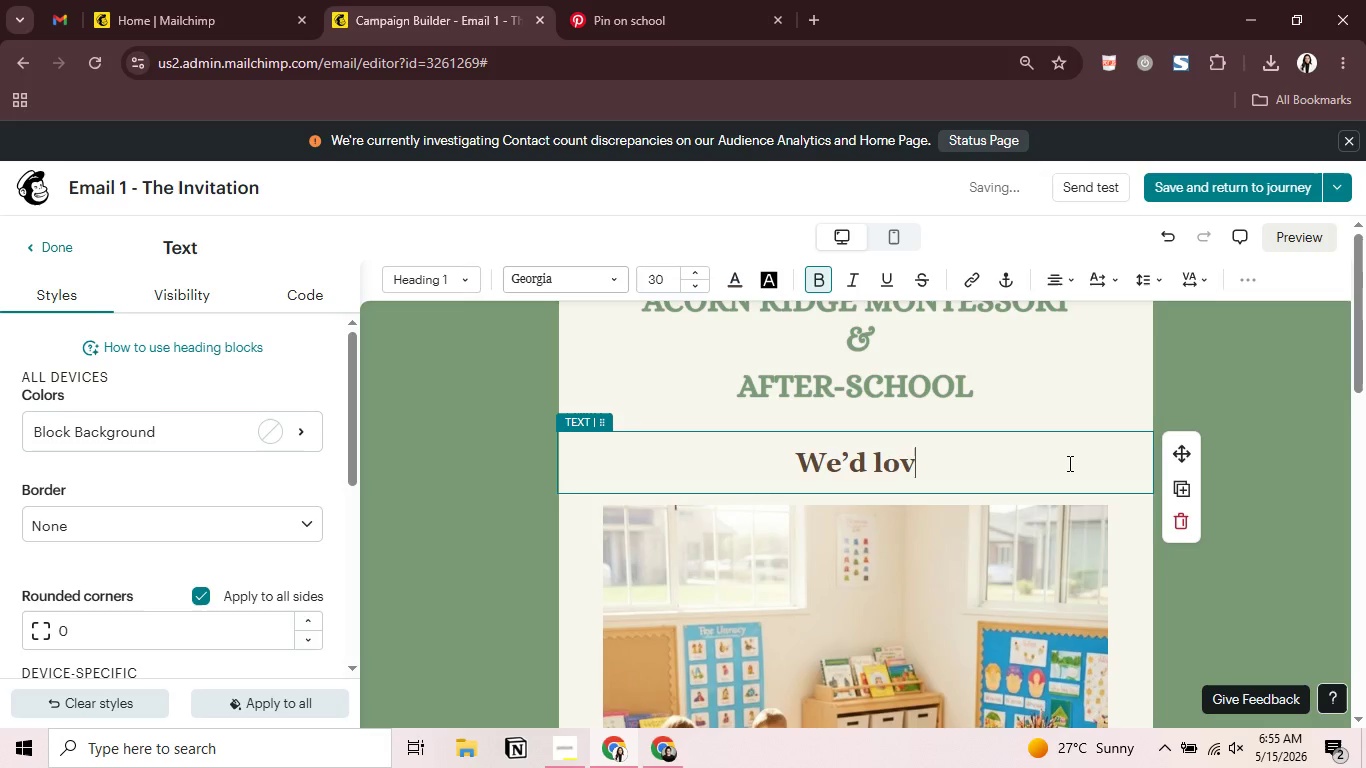 
key(Control+V)
 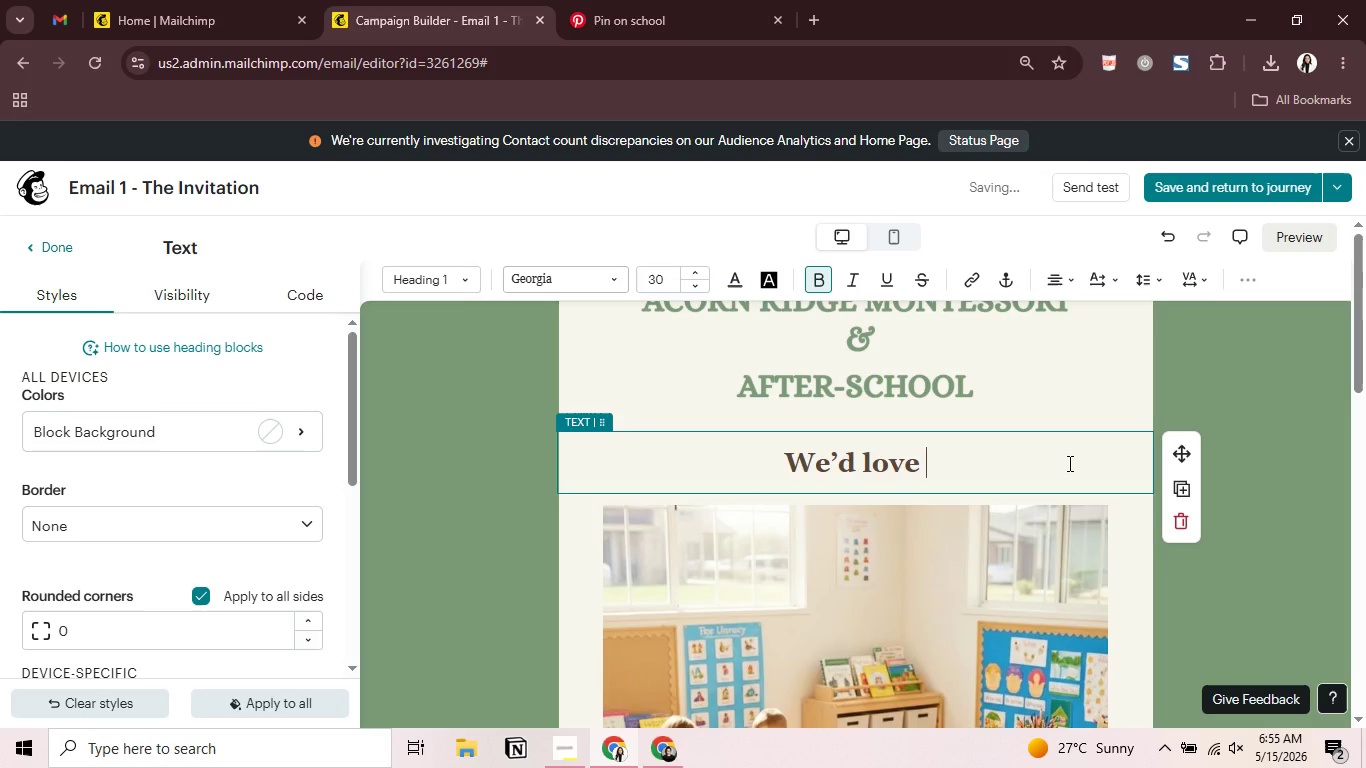 
key(Control+E)
 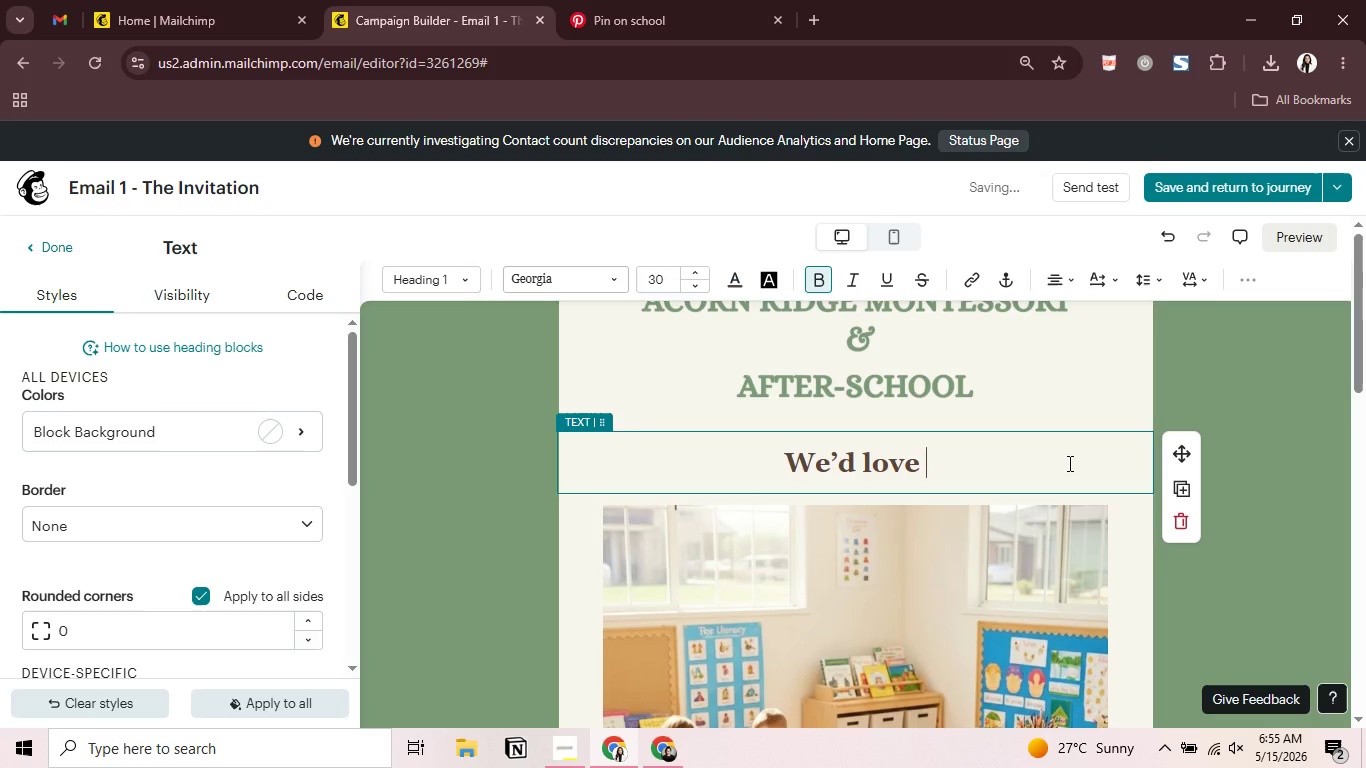 
key(Control+Space)
 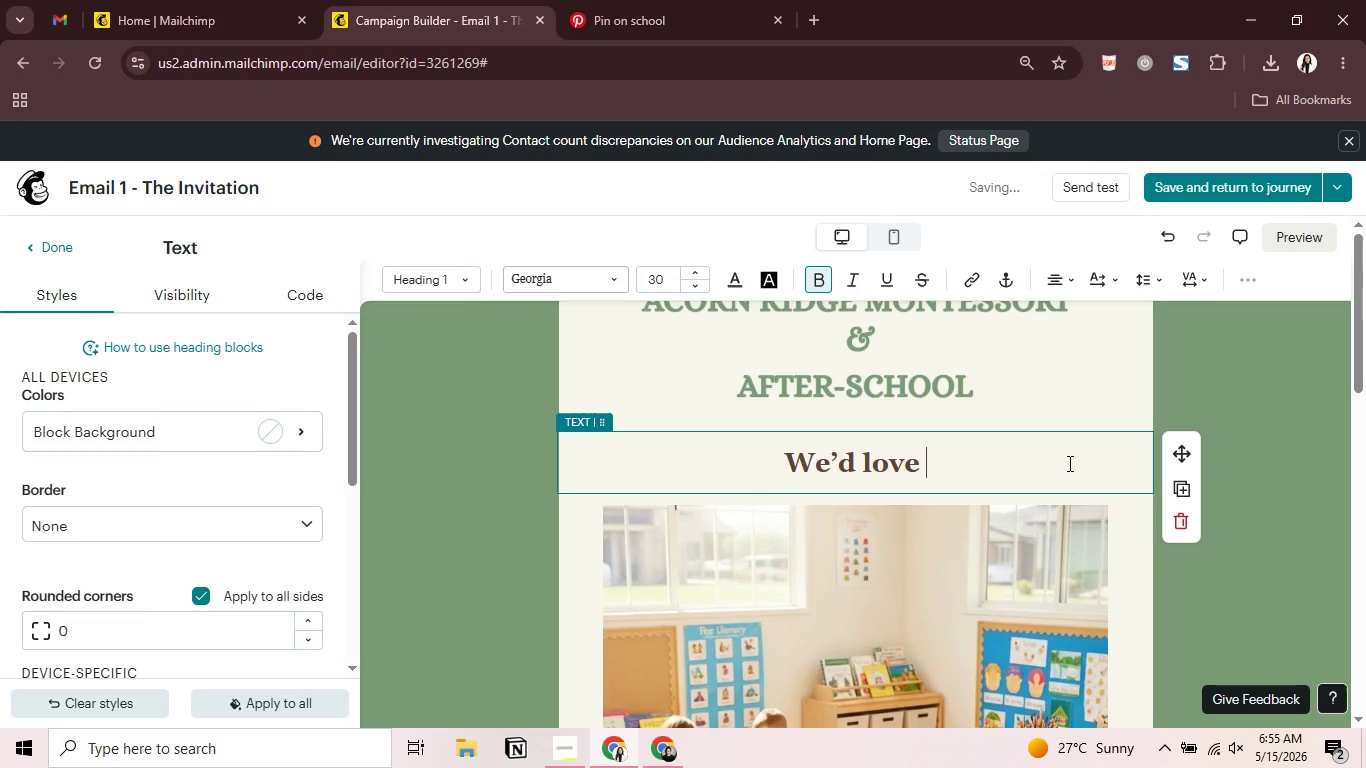 
key(Control+T)
 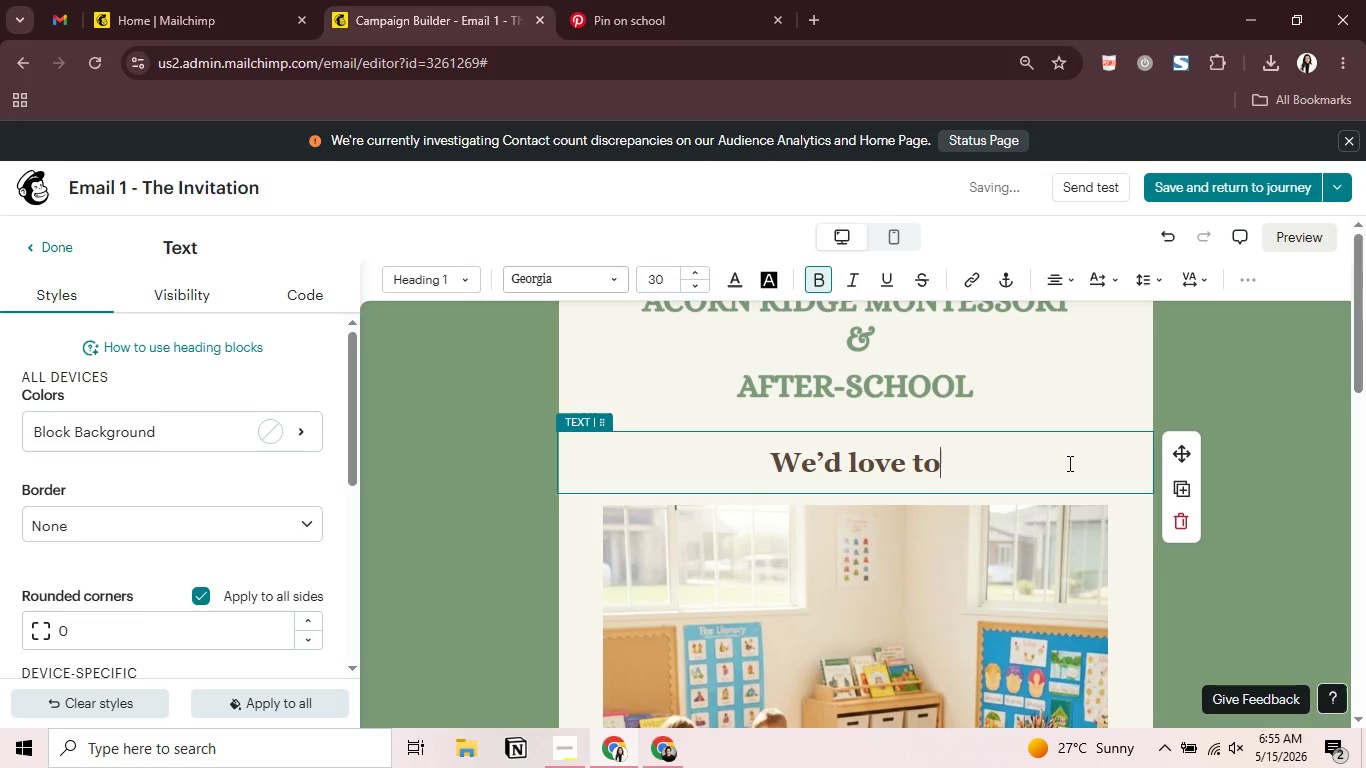 
key(Control+O)
 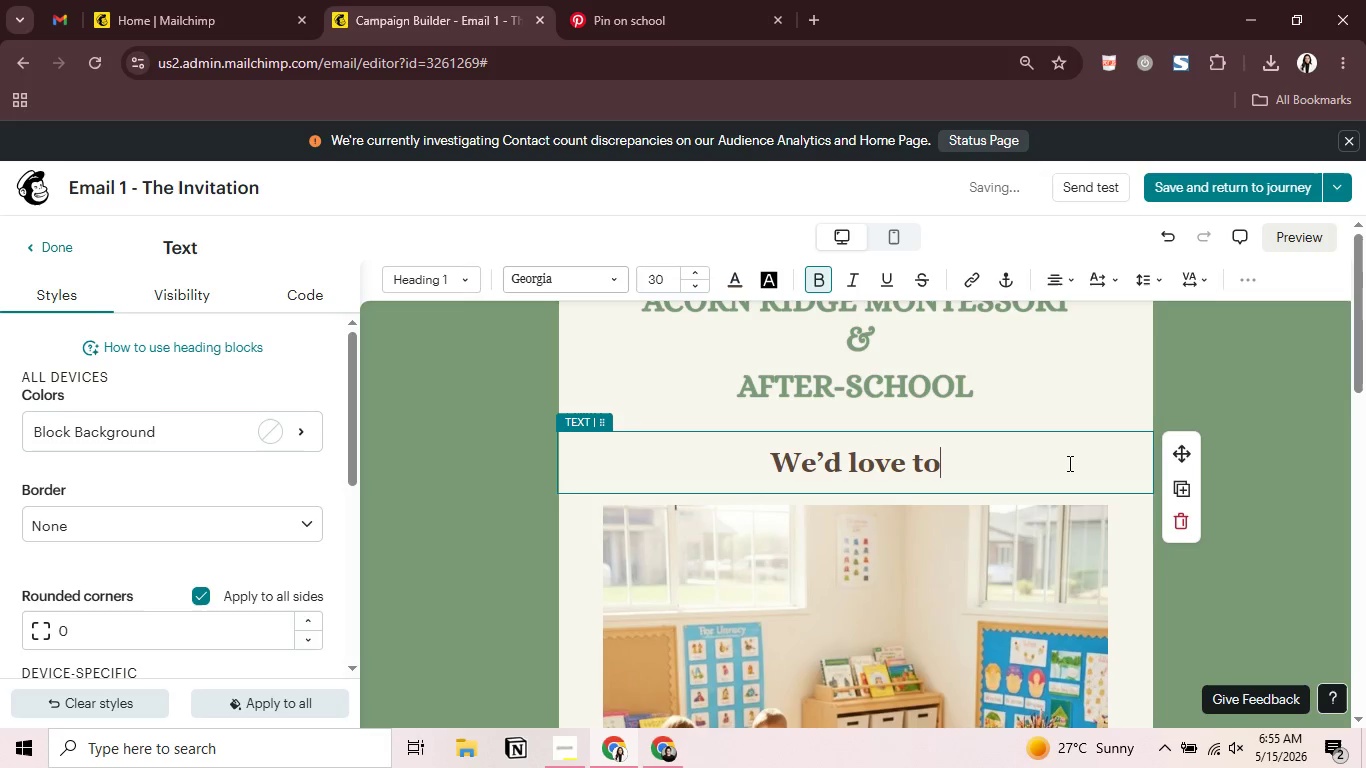 
key(Control+Space)
 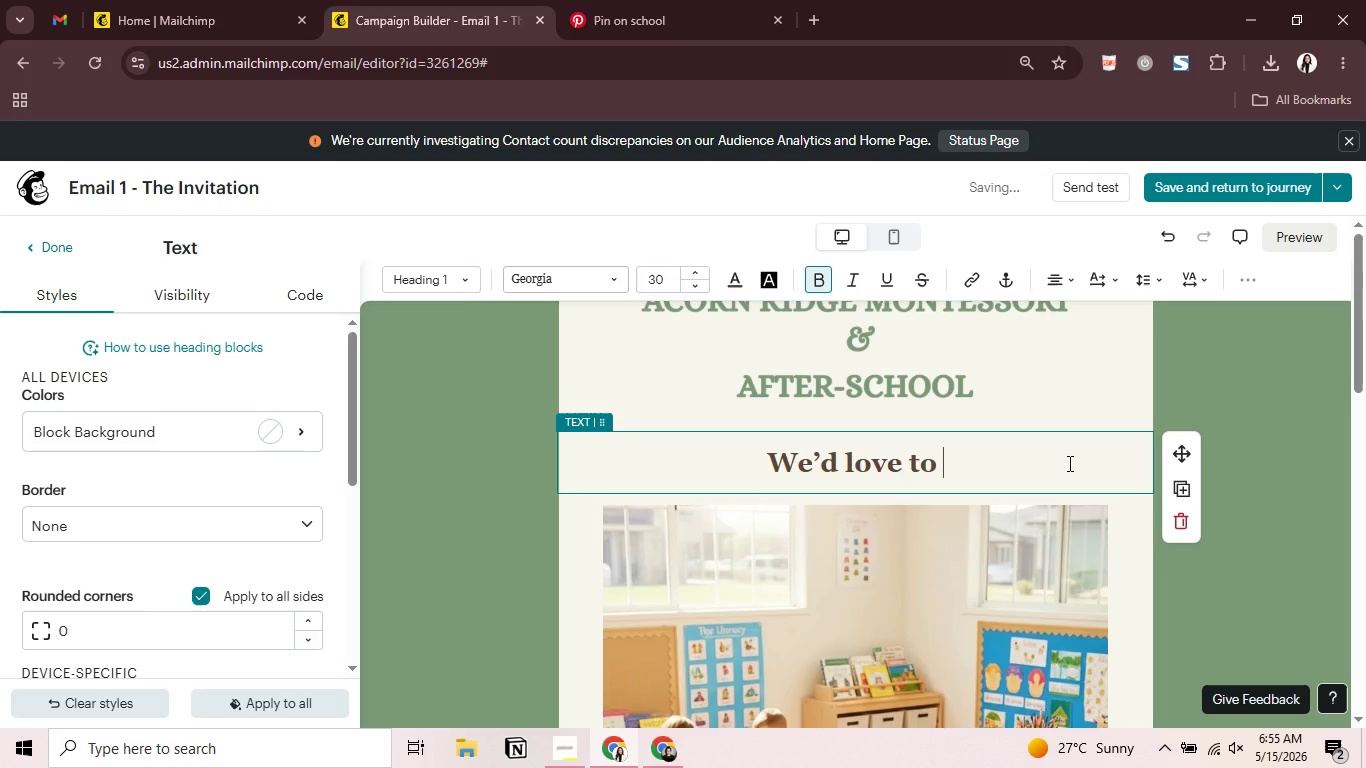 
type(Welcome You )
key(Backspace)
type(r Family)
 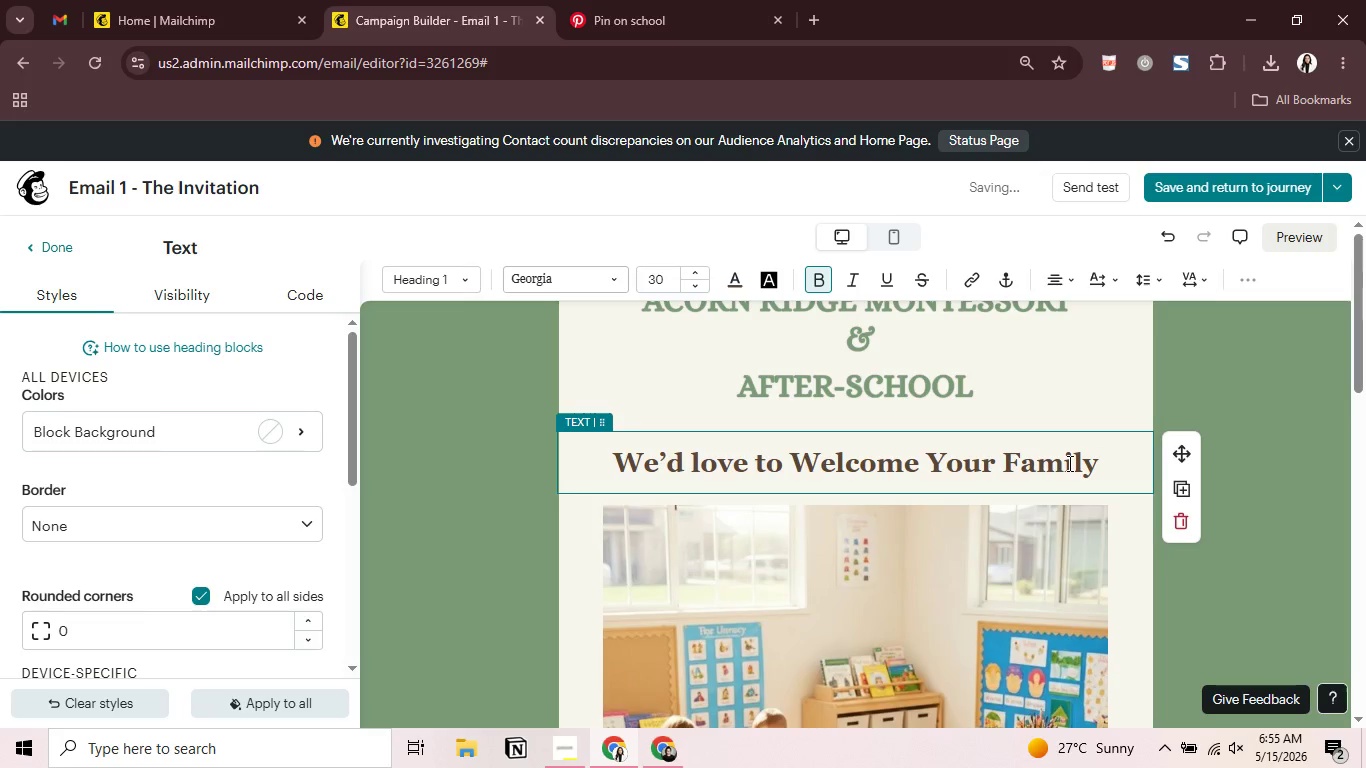 
scroll: coordinate [1058, 578], scroll_direction: down, amount: 10.0
 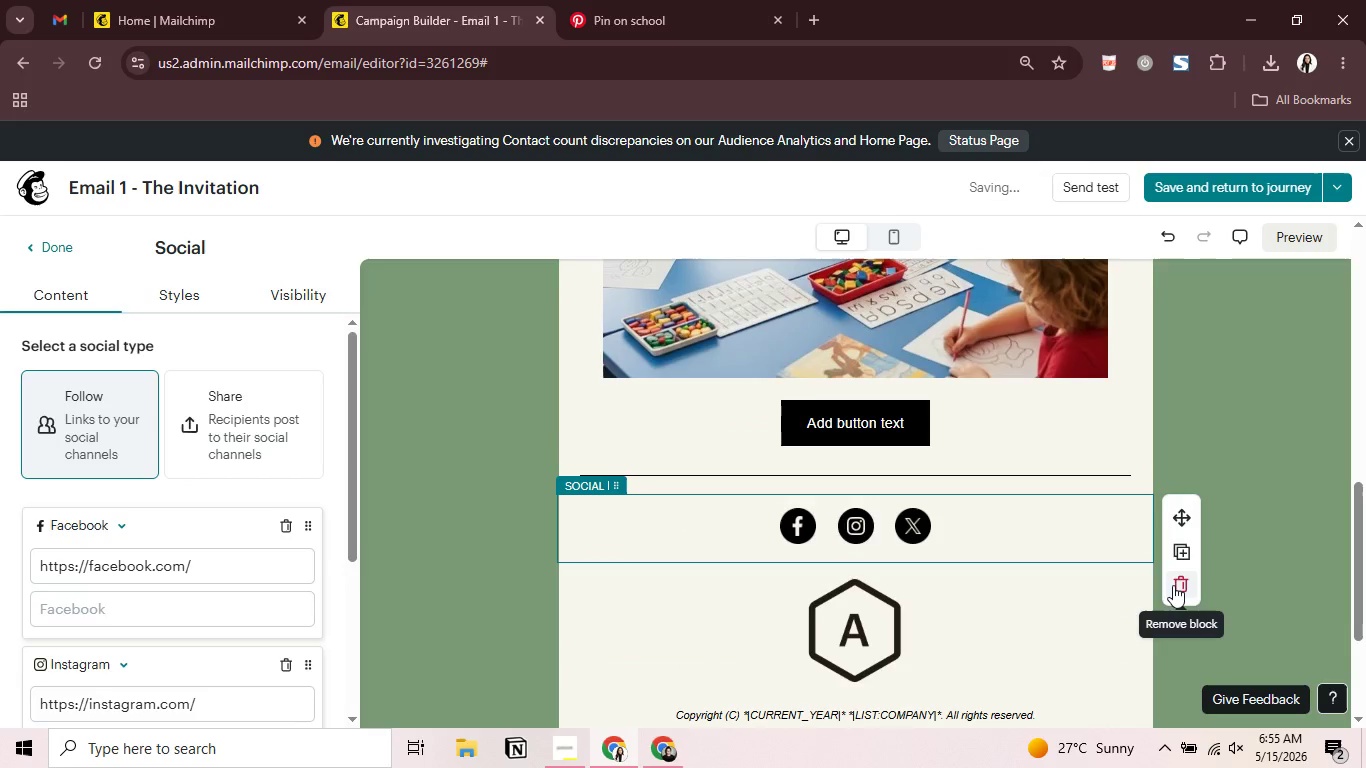 
left_click([1173, 585])
 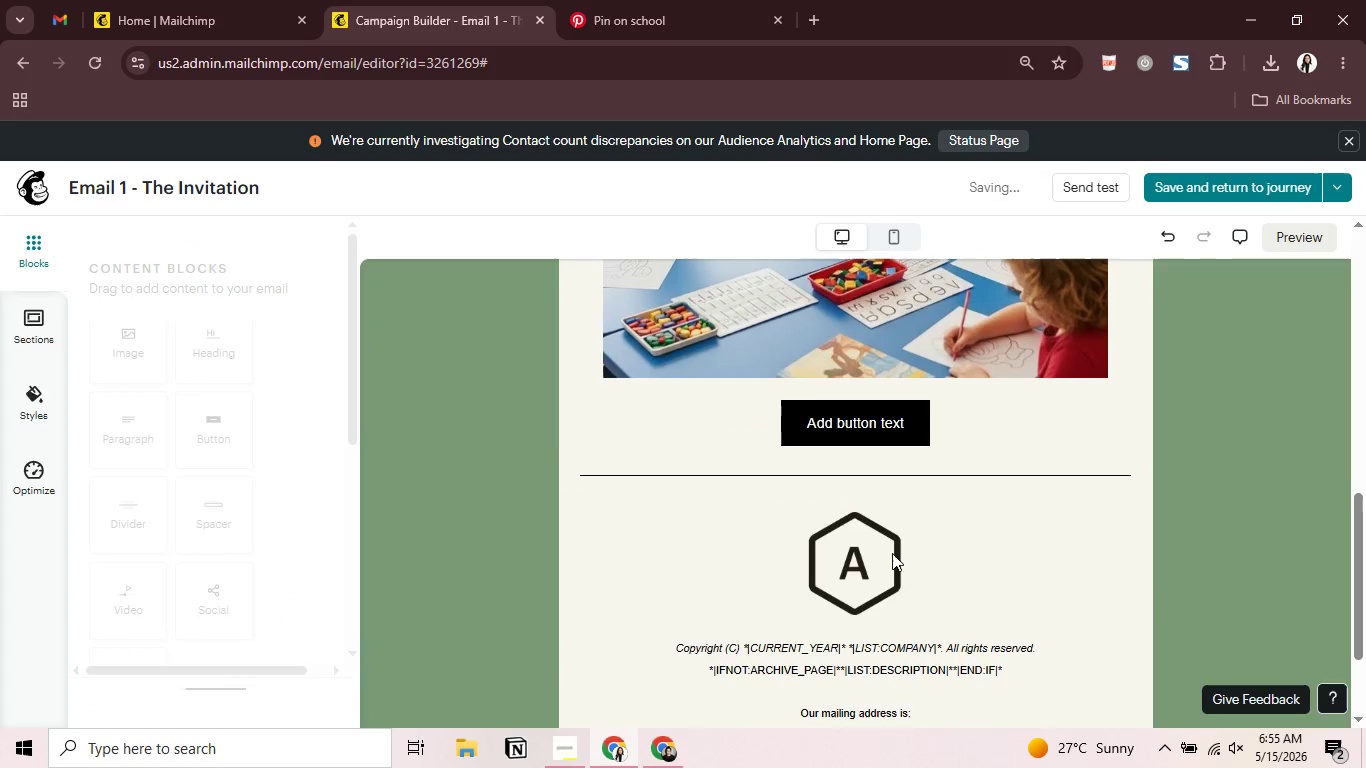 
left_click([892, 553])
 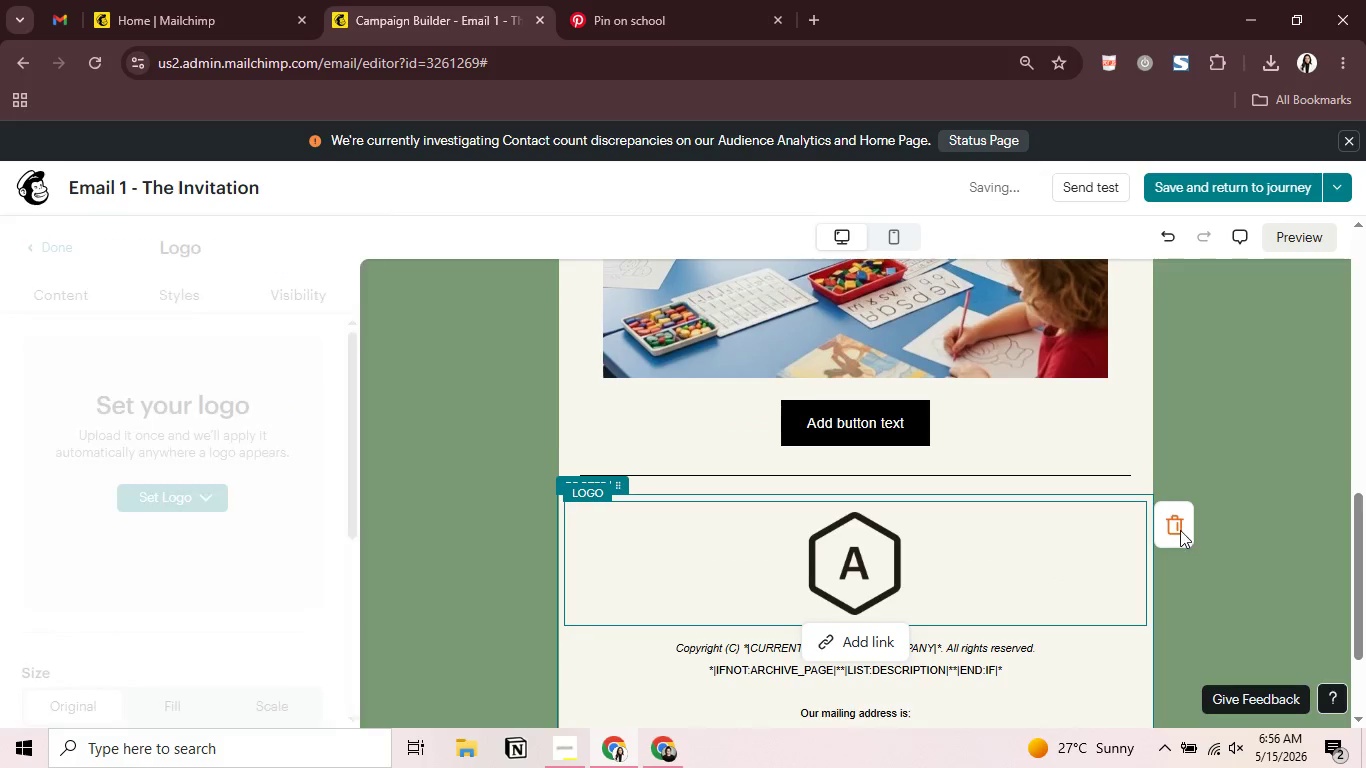 
left_click([1180, 530])
 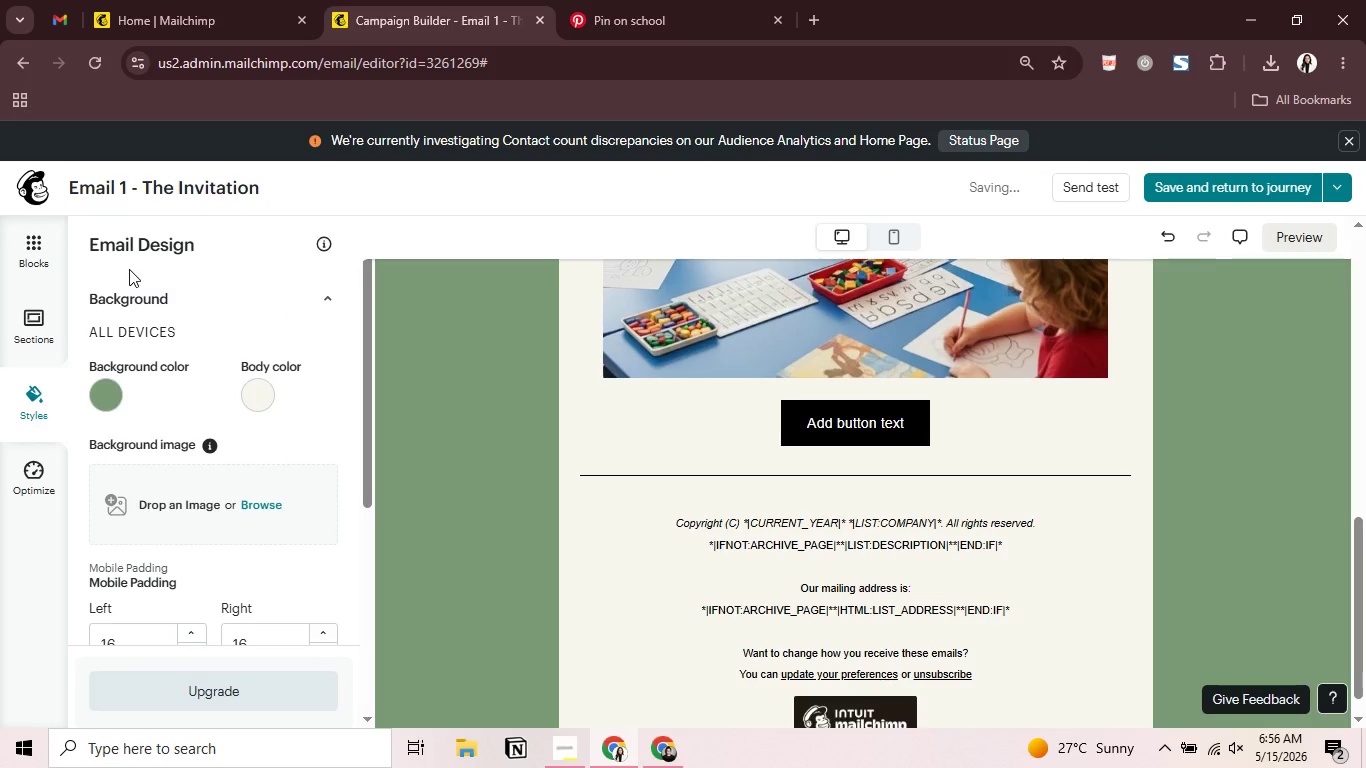 
wait(8.22)
 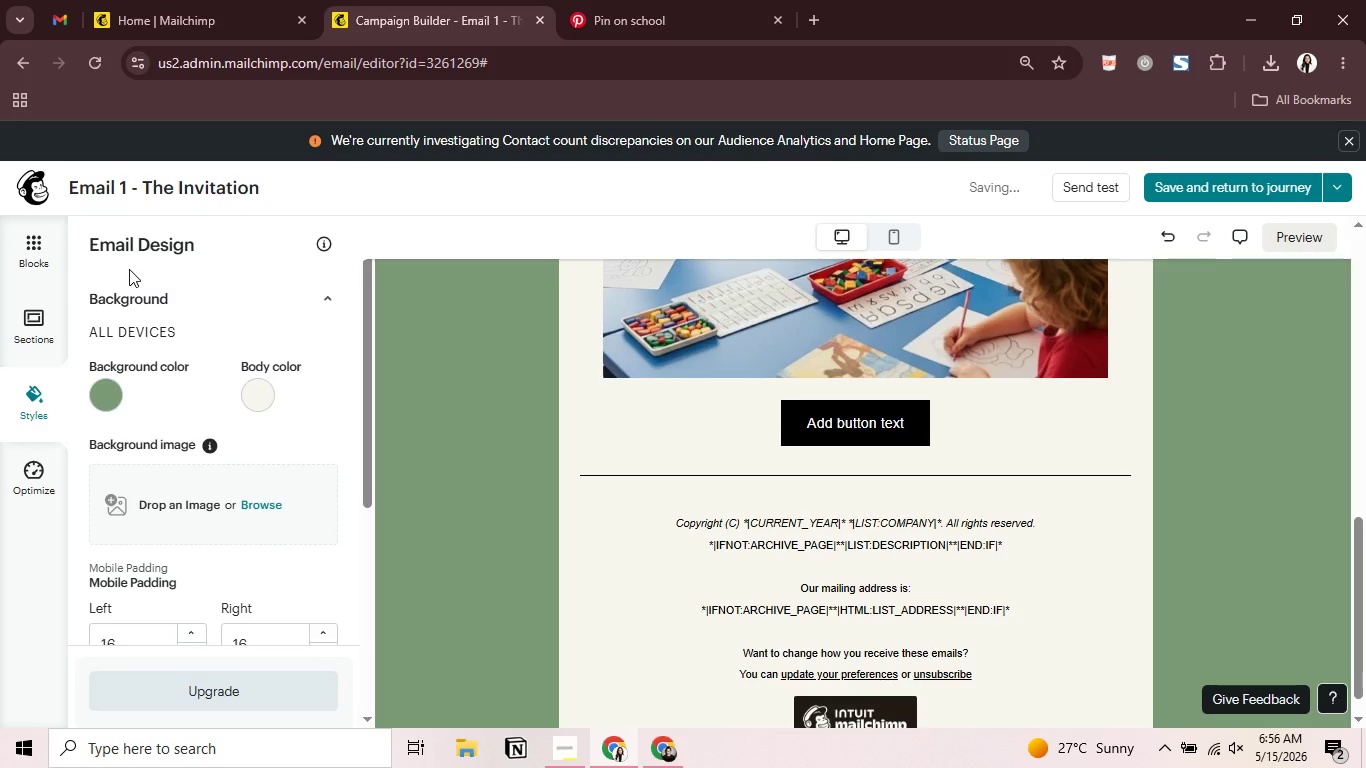 
left_click([788, 431])
 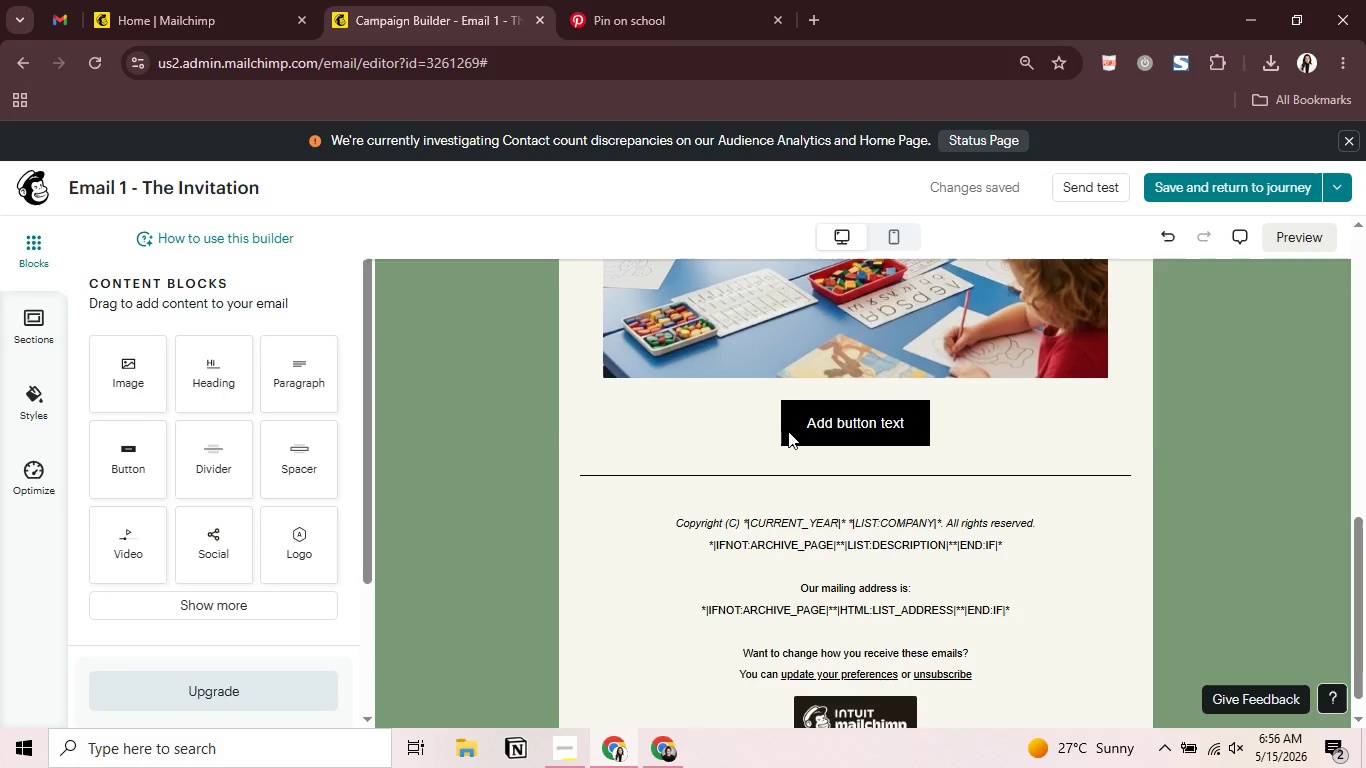 
wait(12.72)
 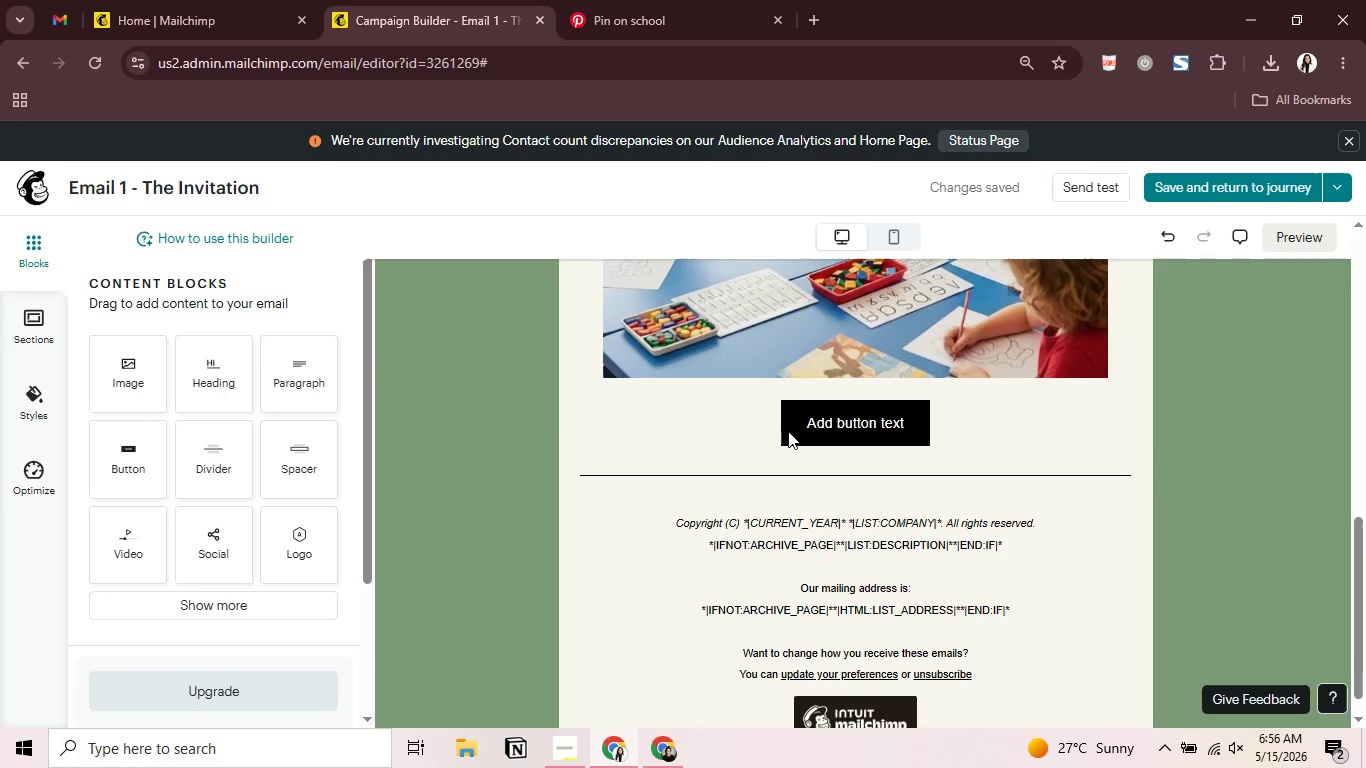 
left_click([462, 283])
 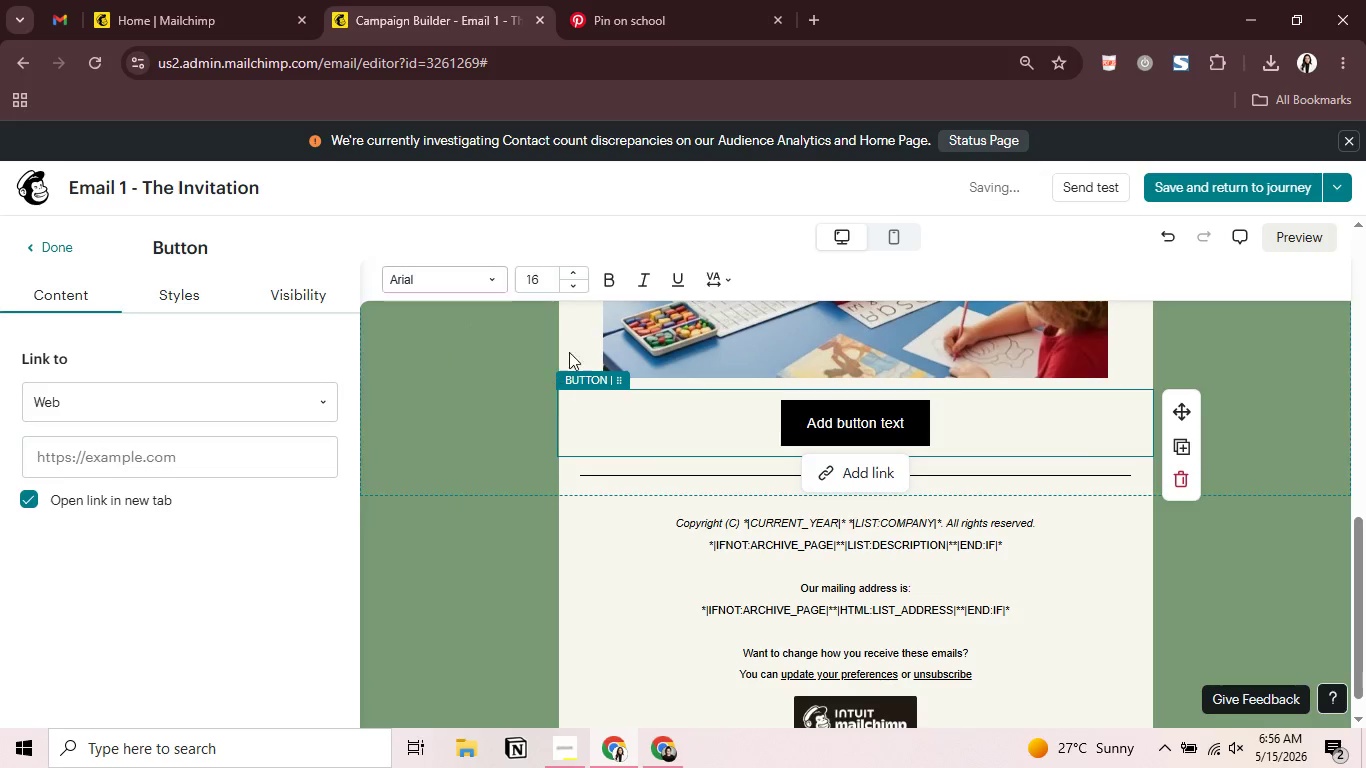 
left_click([619, 274])
 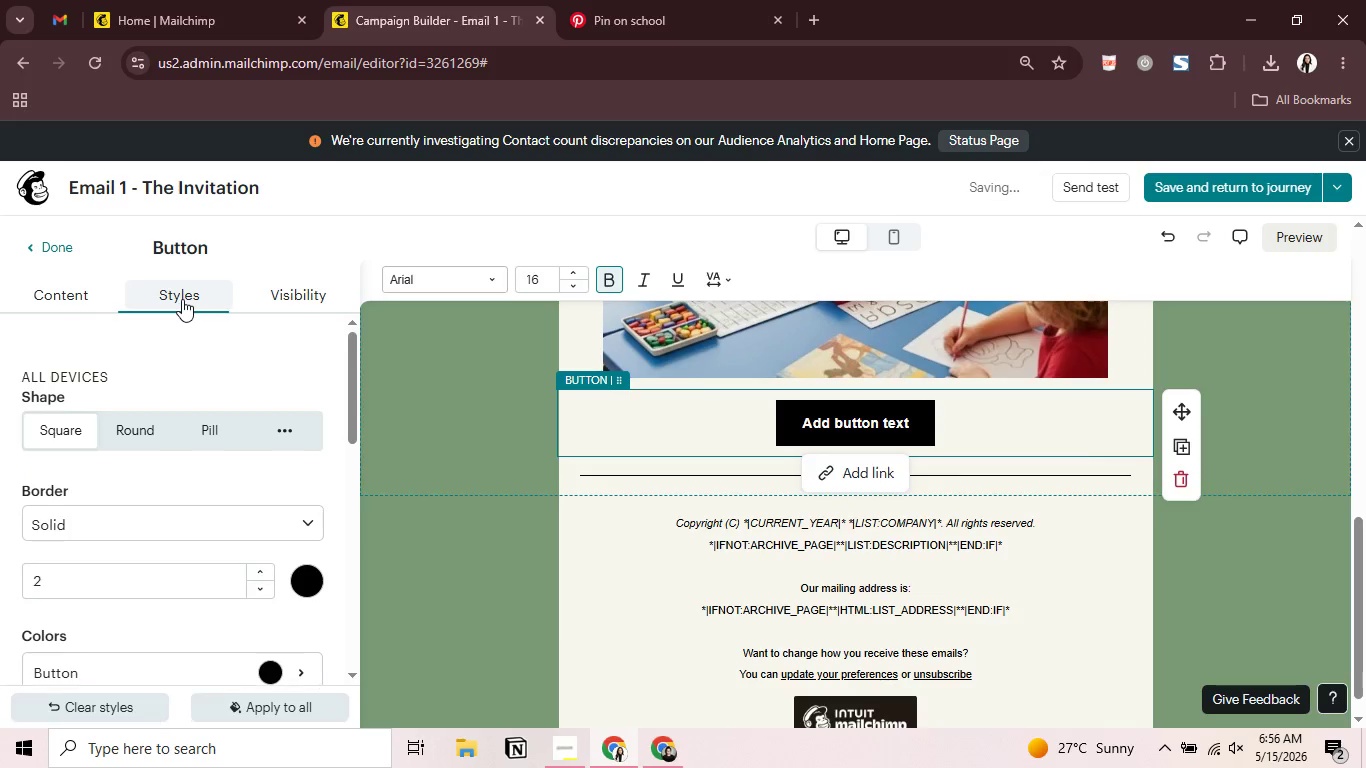 
left_click([201, 437])
 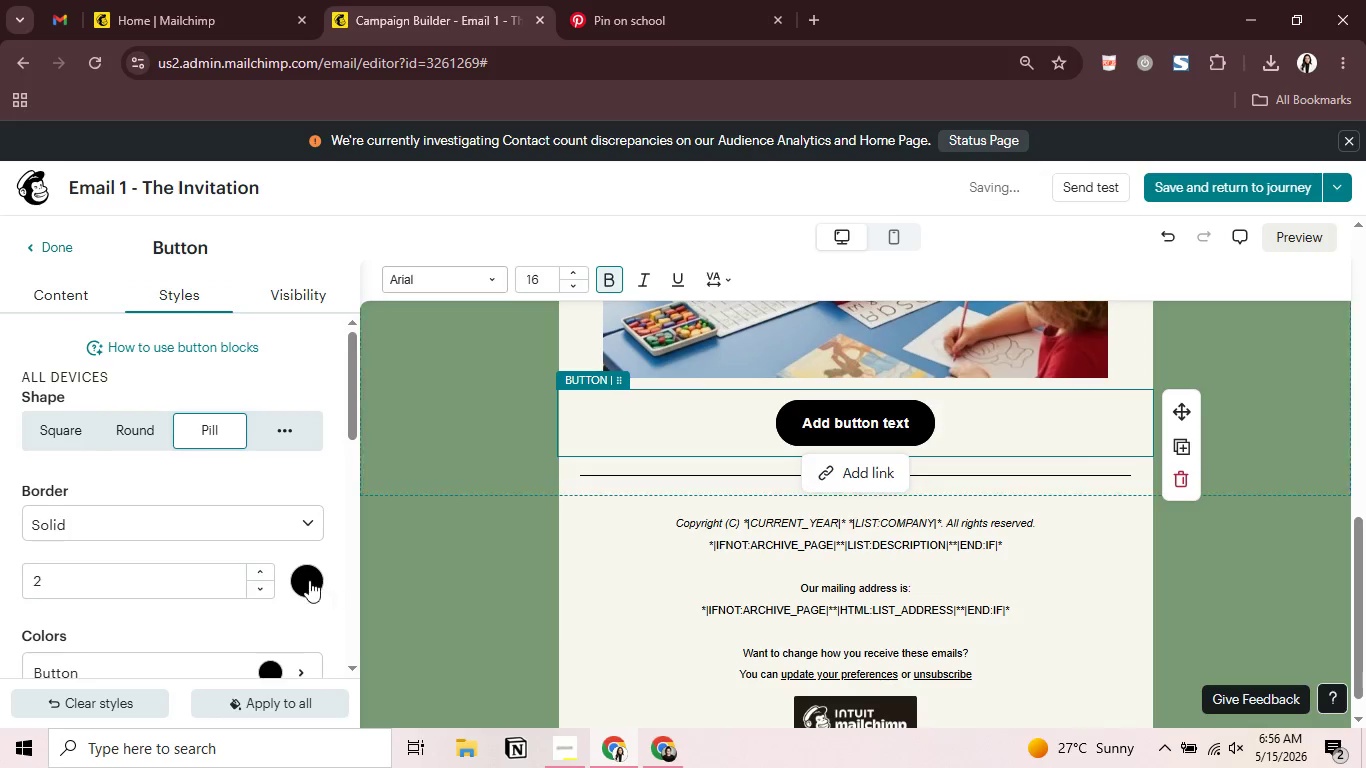 
scroll: coordinate [308, 578], scroll_direction: down, amount: 2.0
 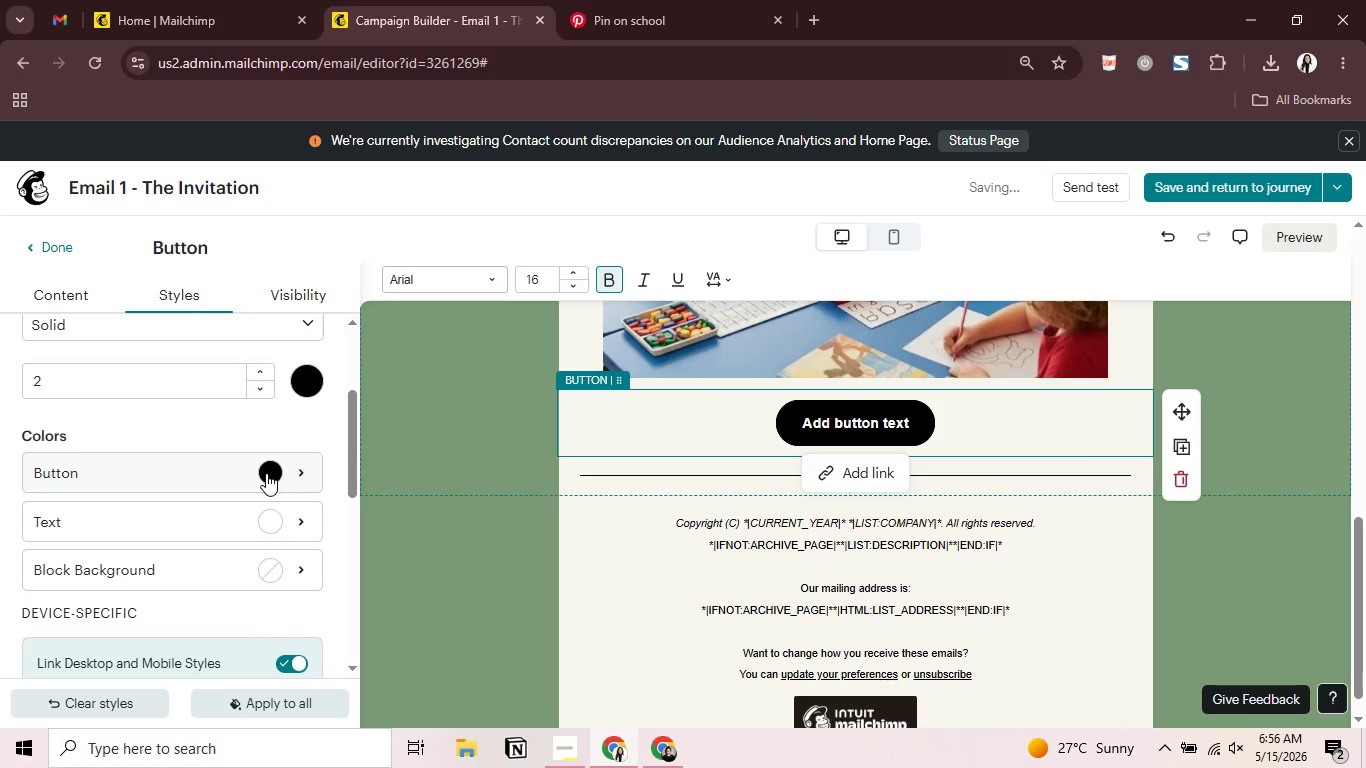 
left_click([266, 473])
 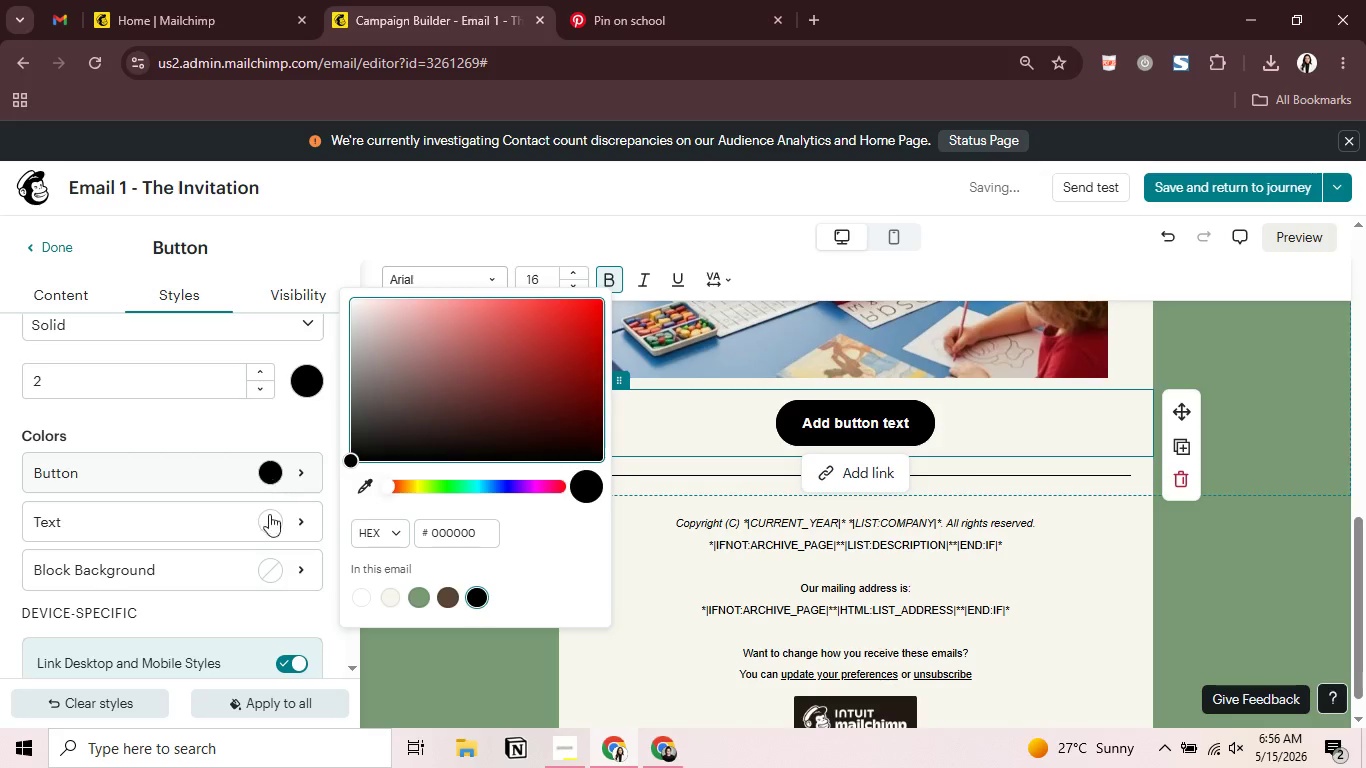 
left_click([453, 532])
 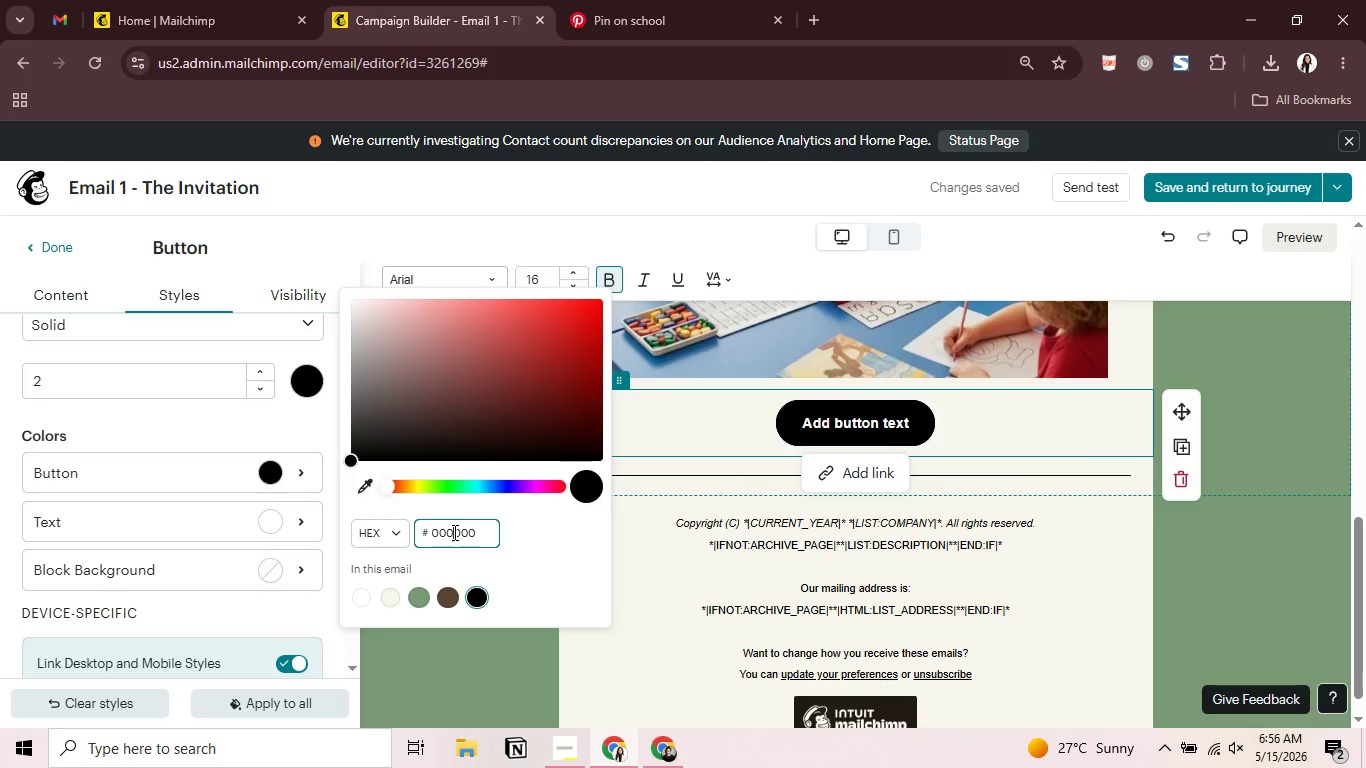 
key(Control+A)
 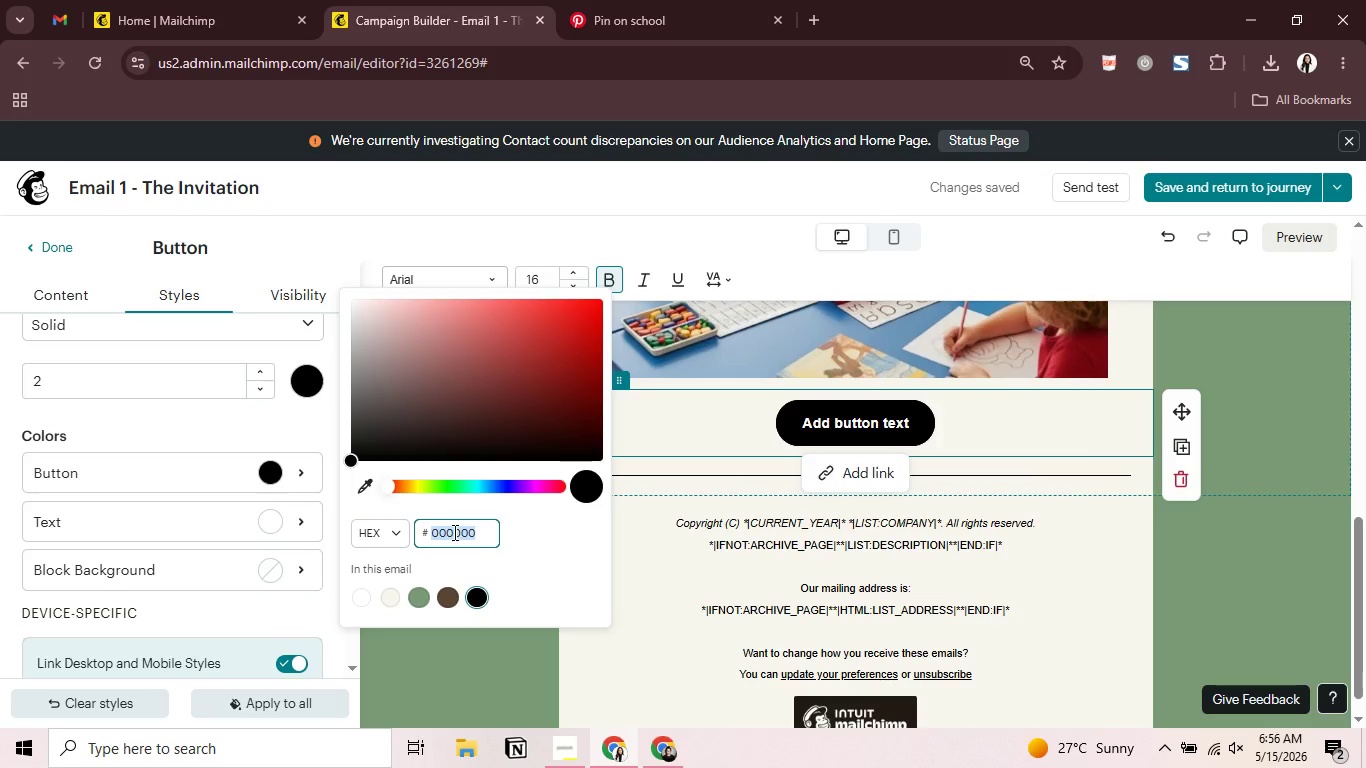 
type(6b8ese)
 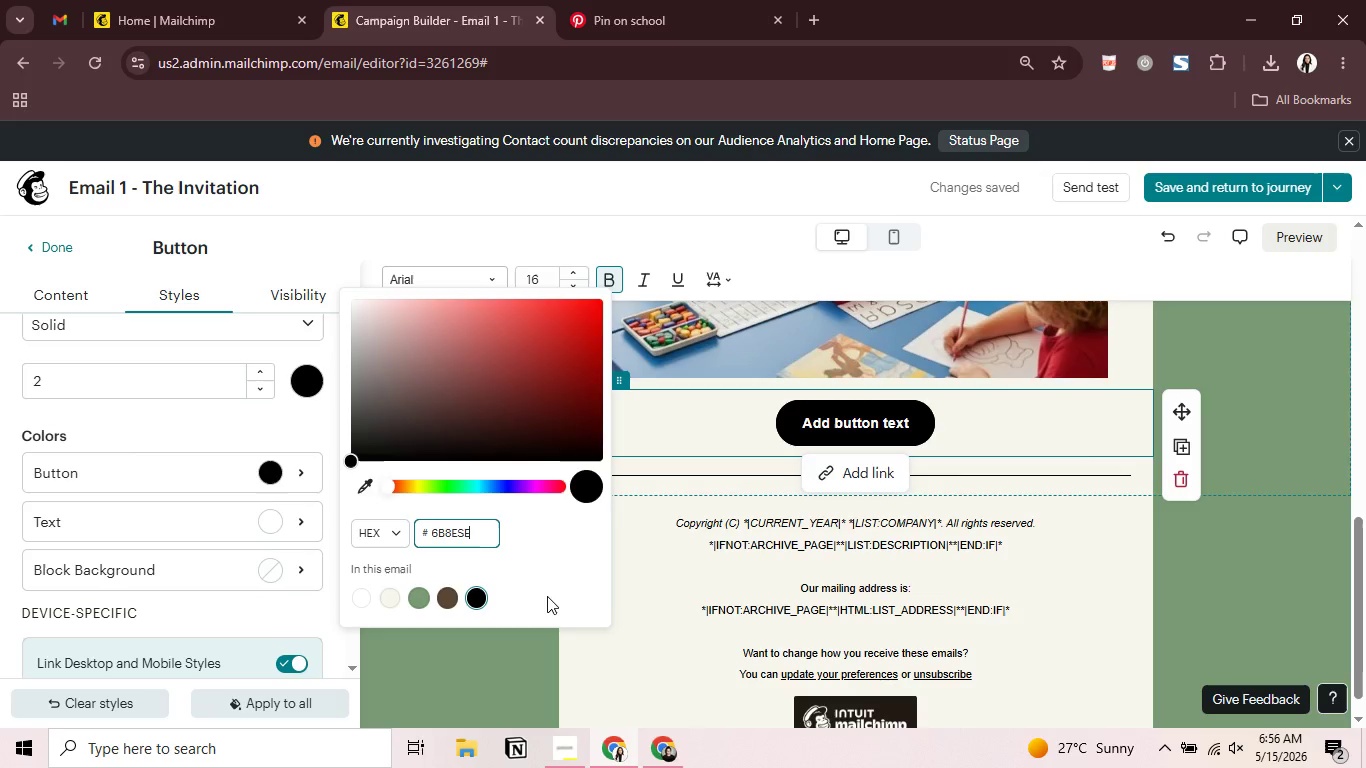 
wait(11.03)
 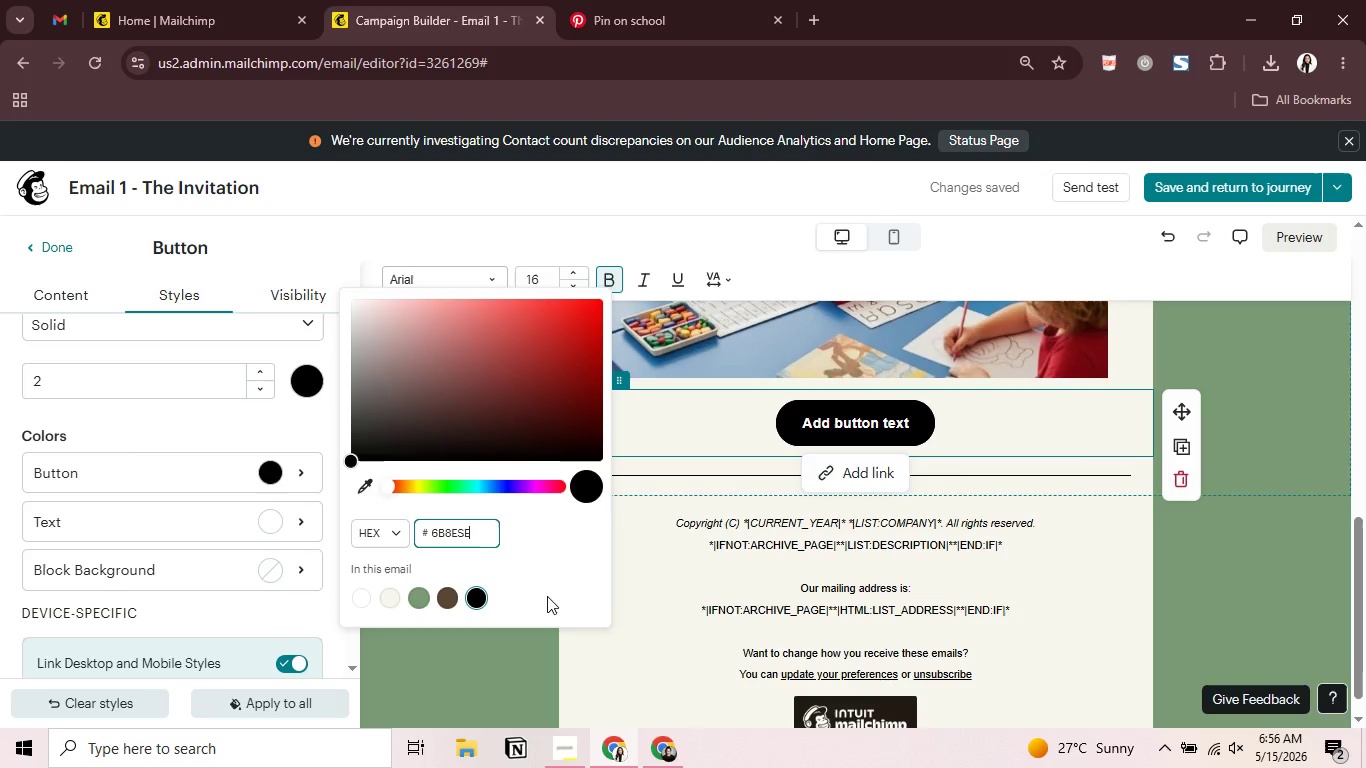 
key(Backspace)
key(Backspace)
type(5e)
 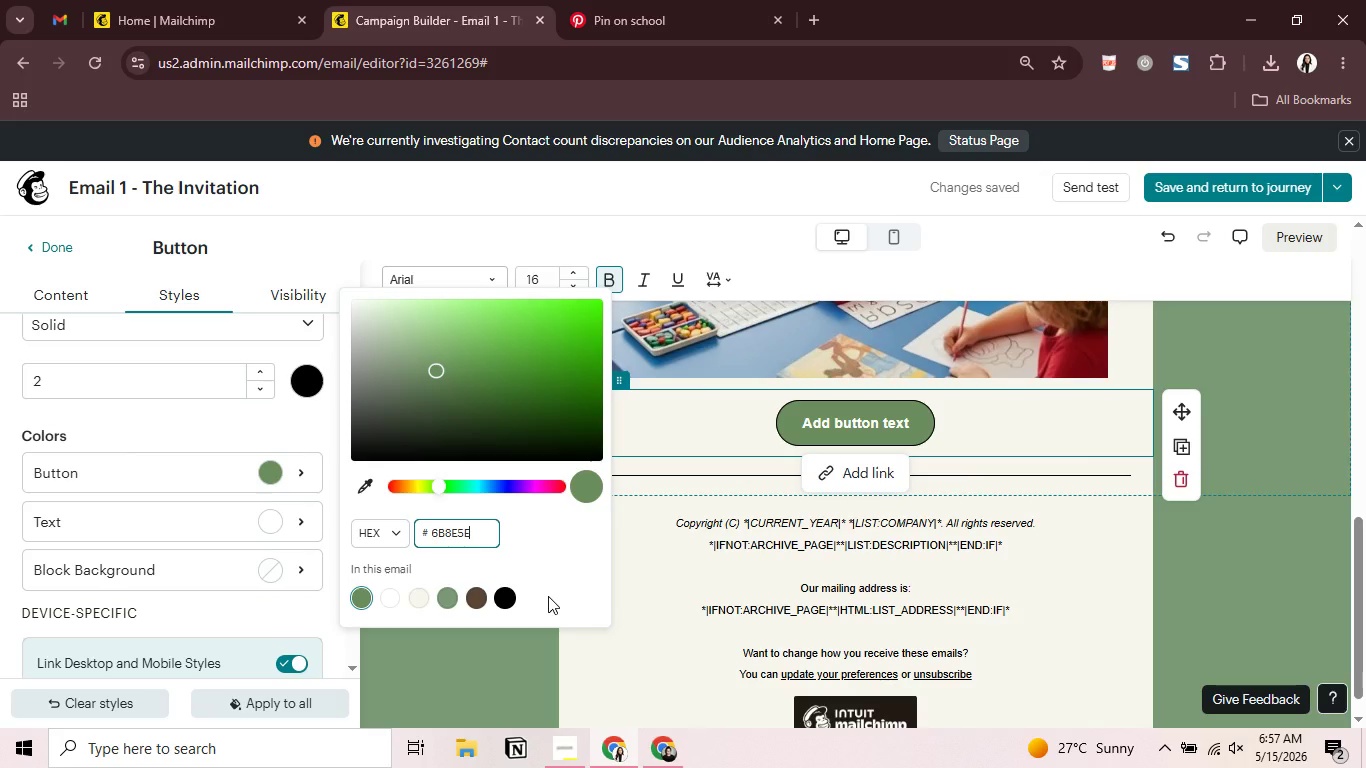 
wait(9.31)
 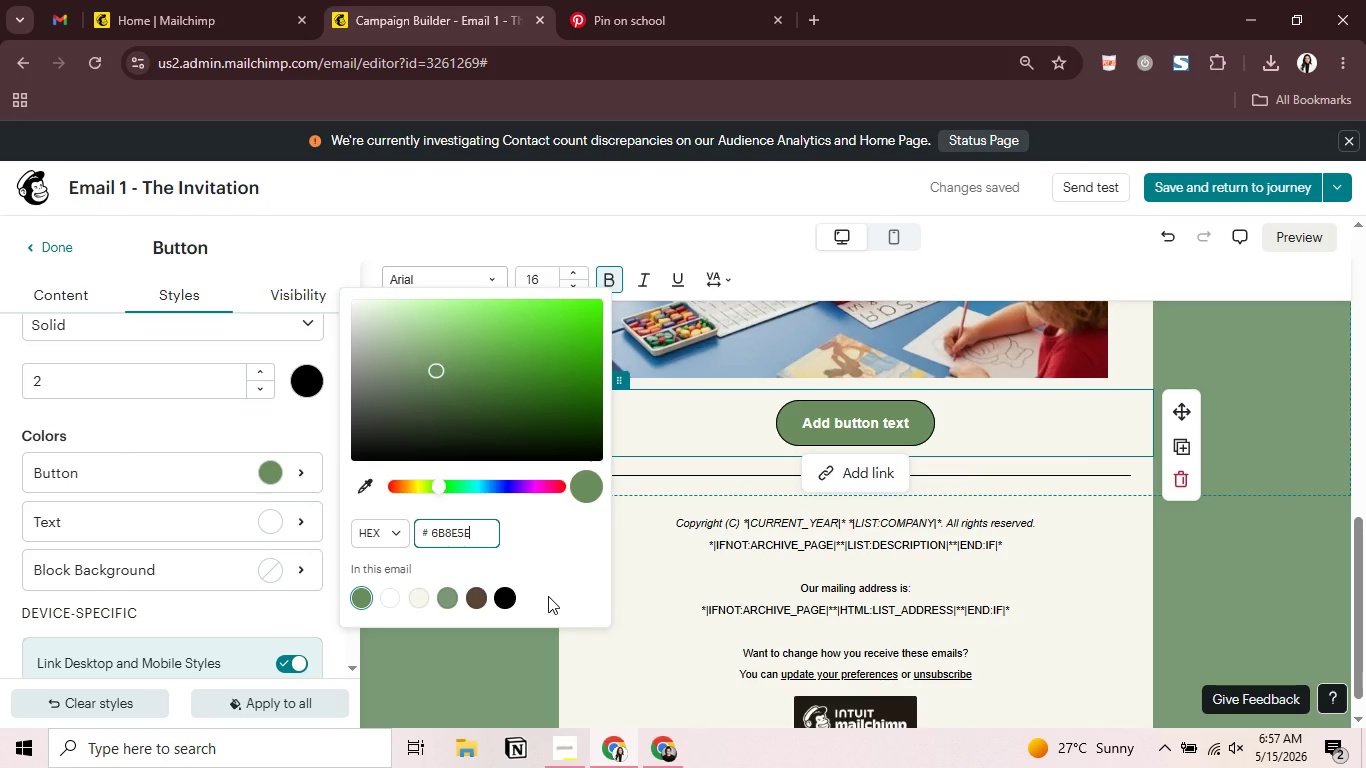 
left_click([277, 528])
 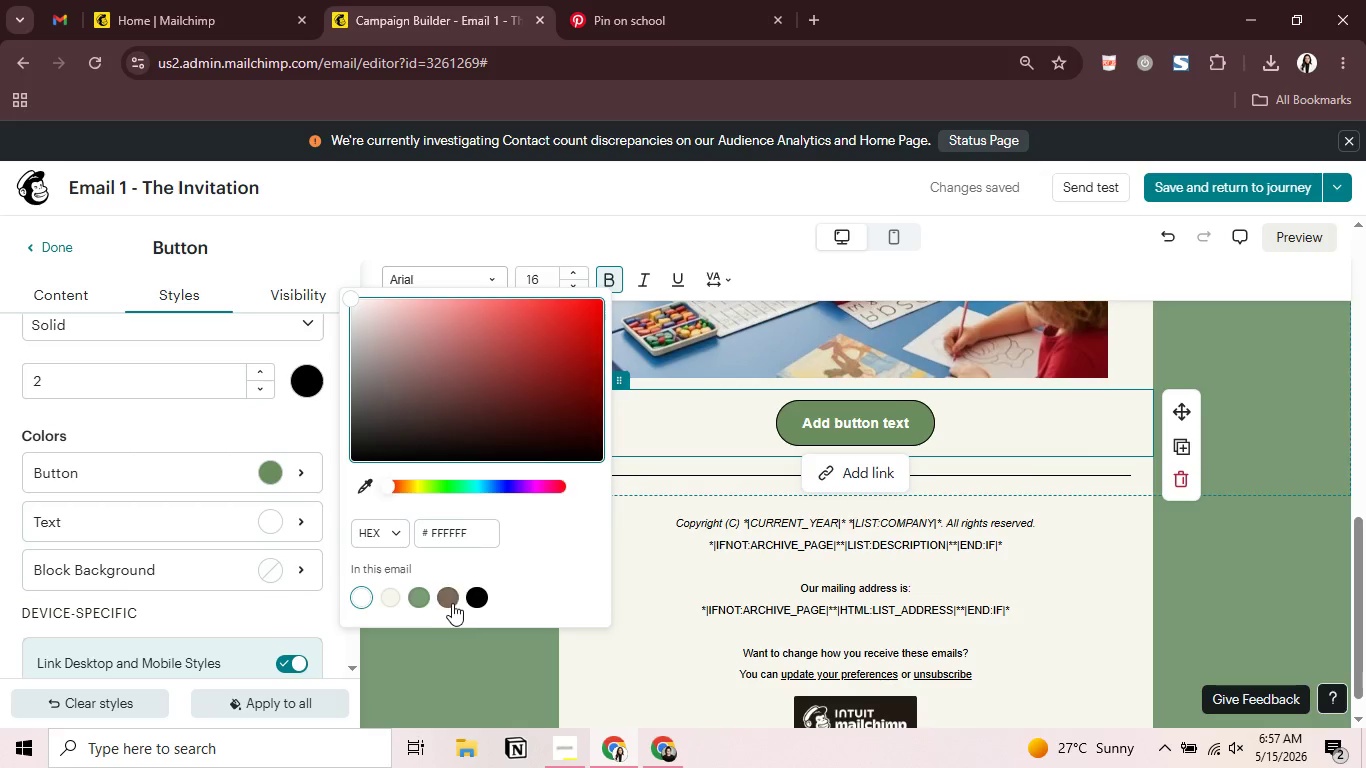 
left_click([451, 602])
 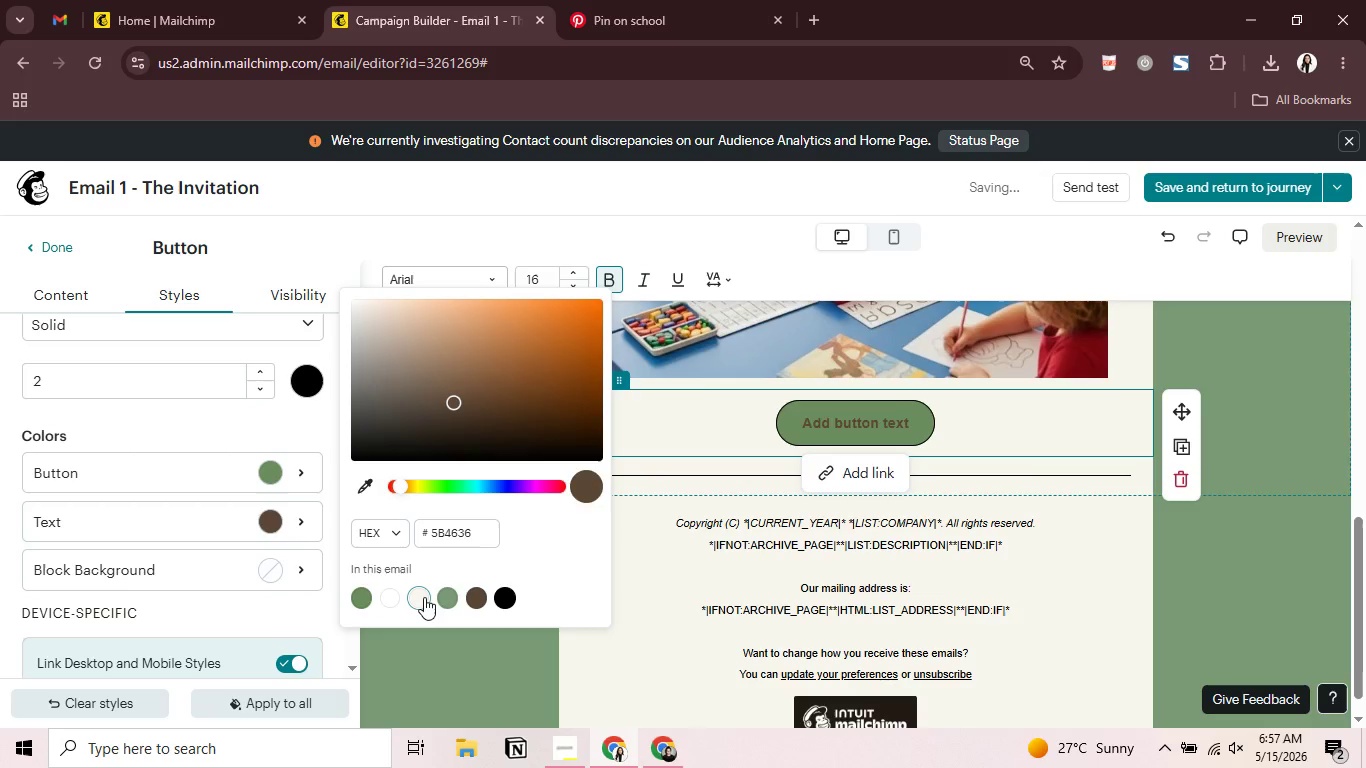 
wait(8.84)
 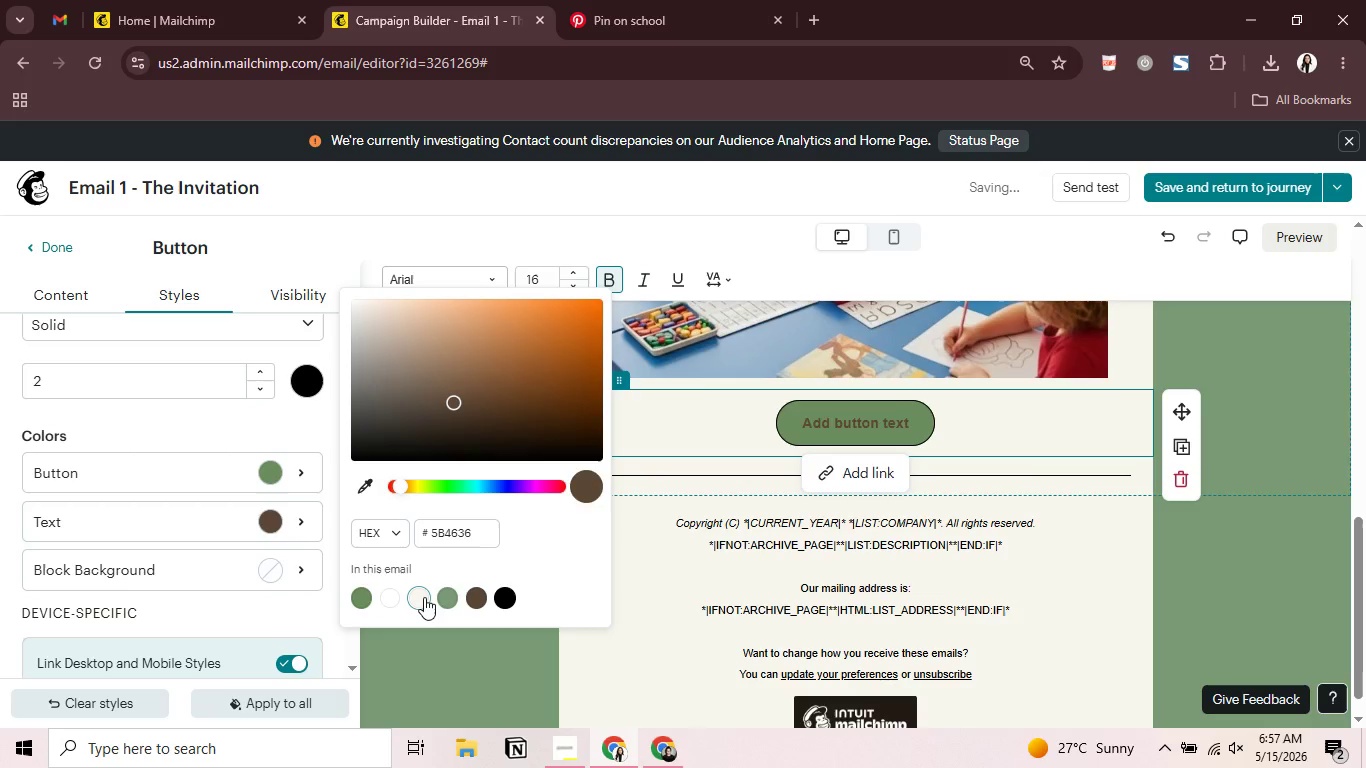 
left_click([1205, 372])
 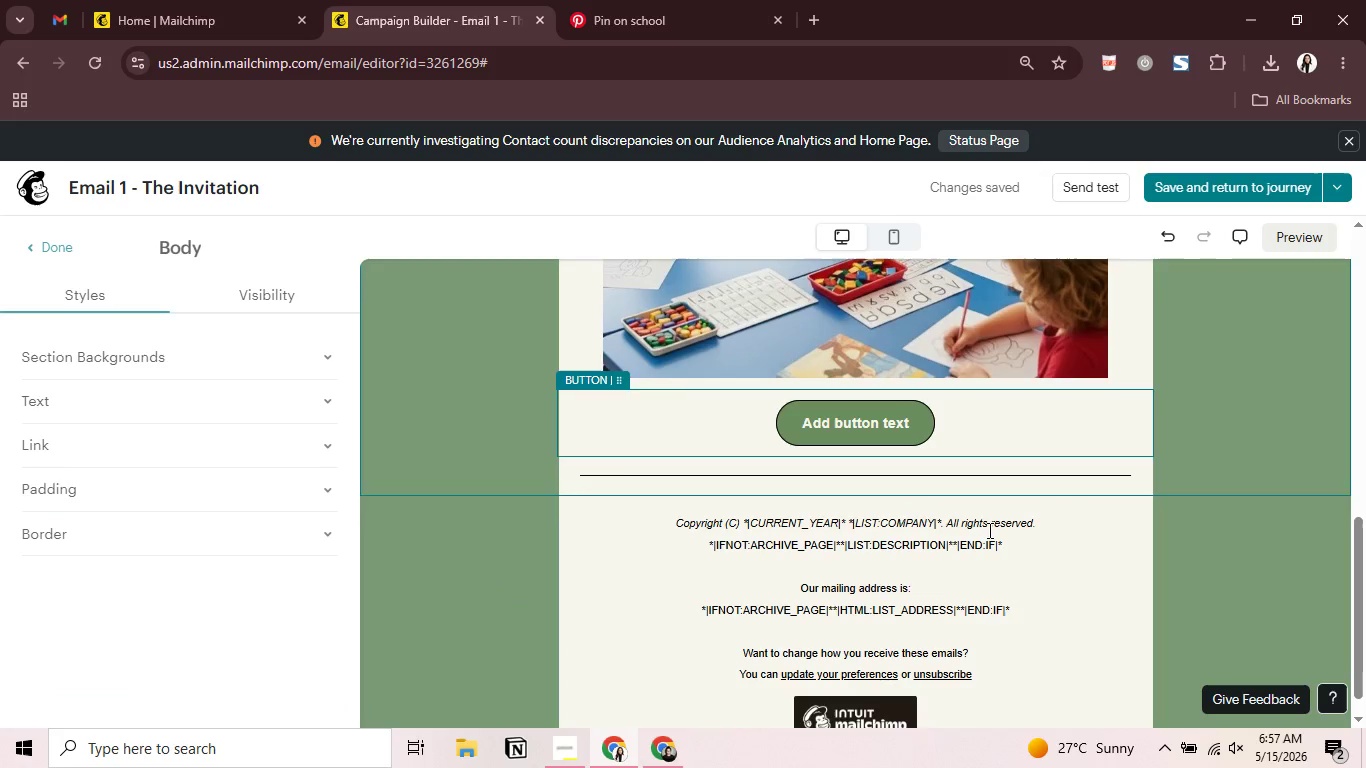 
scroll: coordinate [988, 531], scroll_direction: up, amount: 4.0
 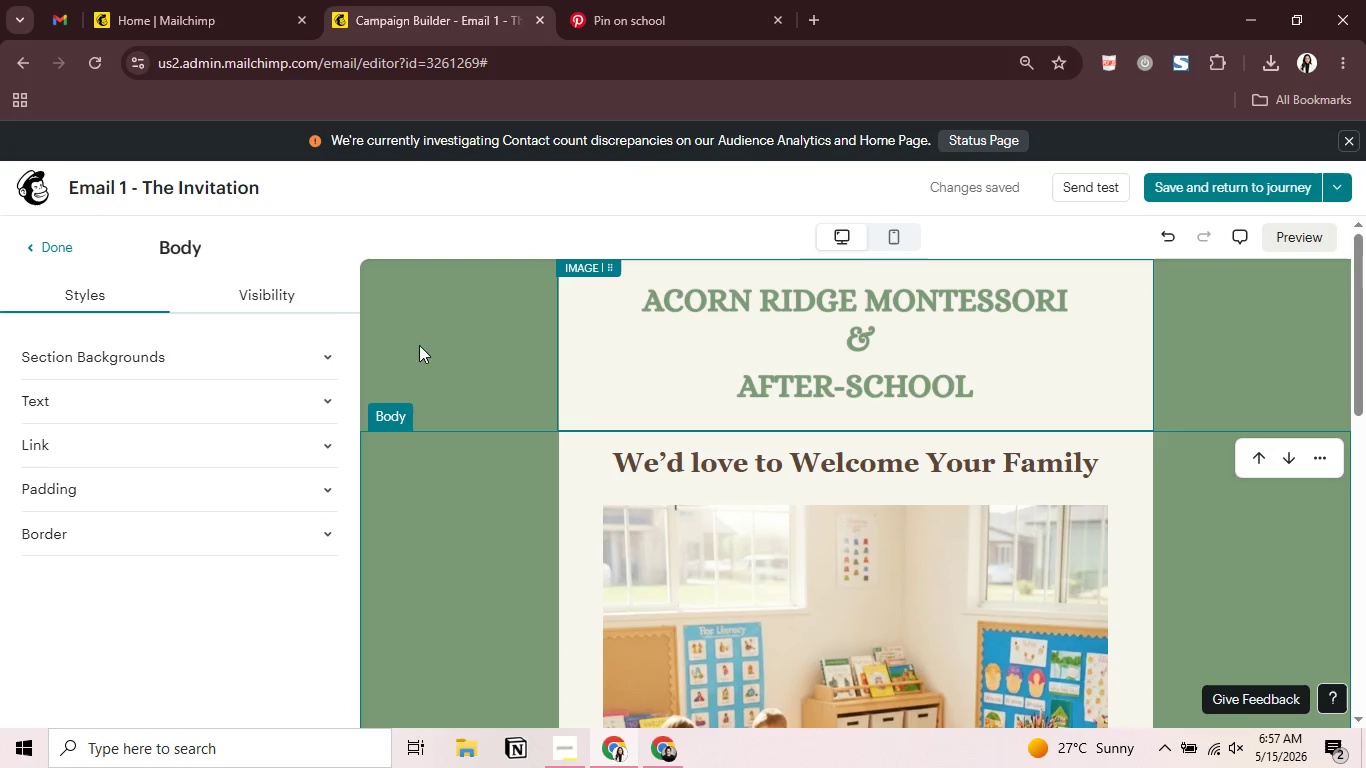 
left_click([64, 251])
 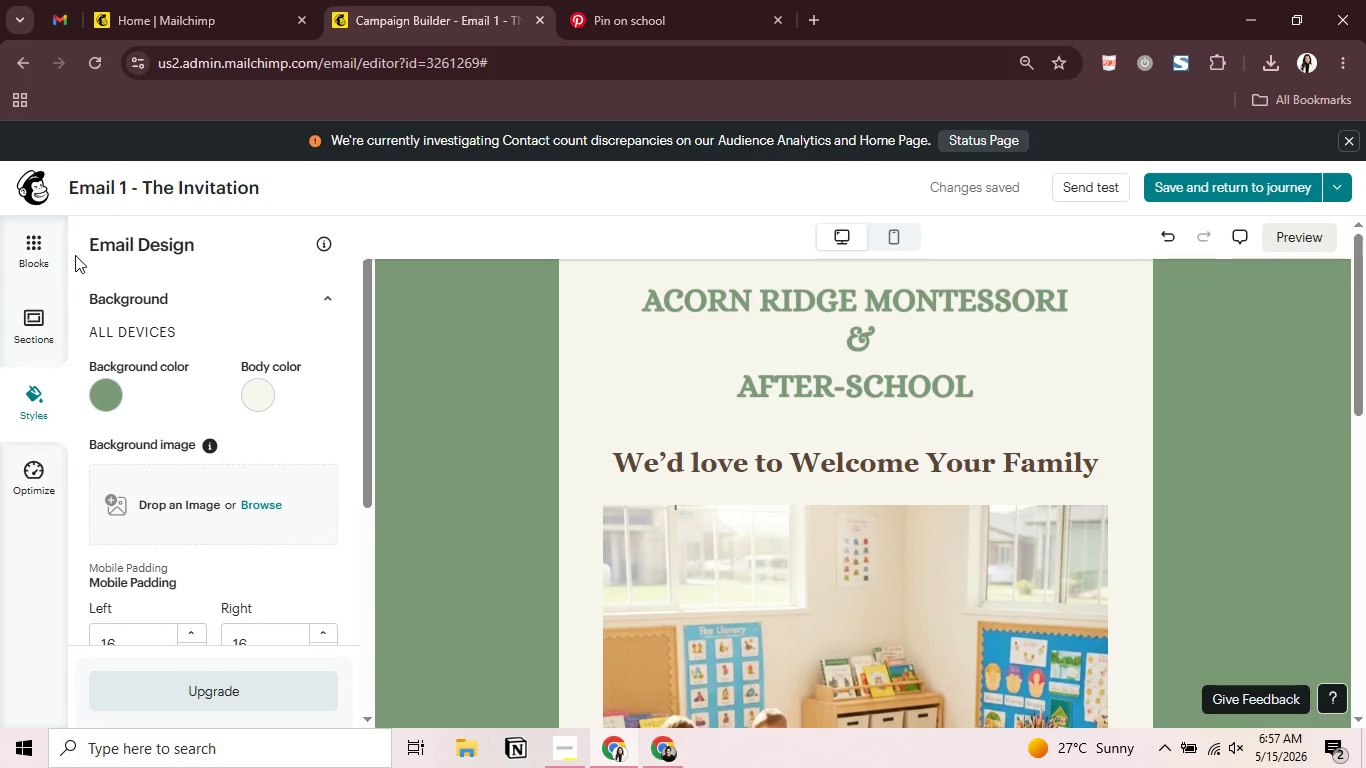 
wait(9.64)
 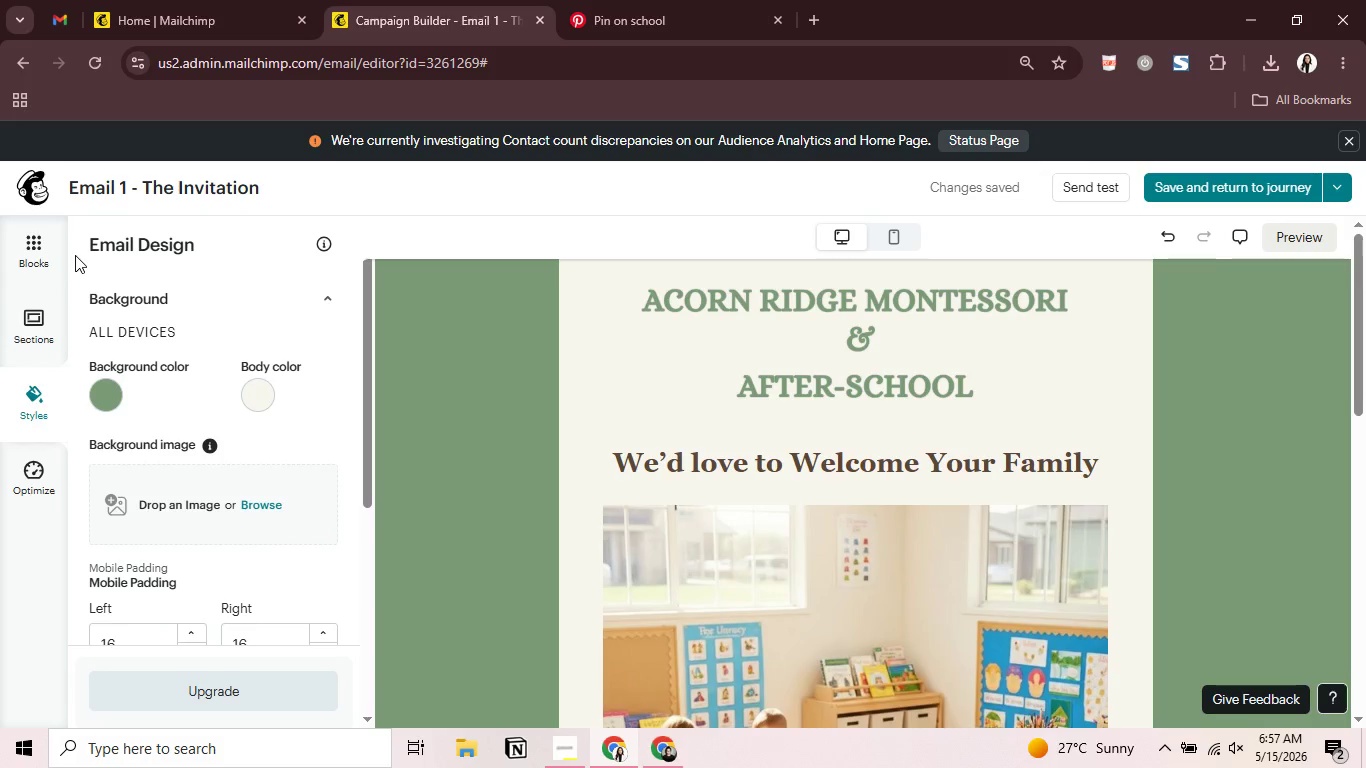 
scroll: coordinate [607, 615], scroll_direction: down, amount: 8.0
 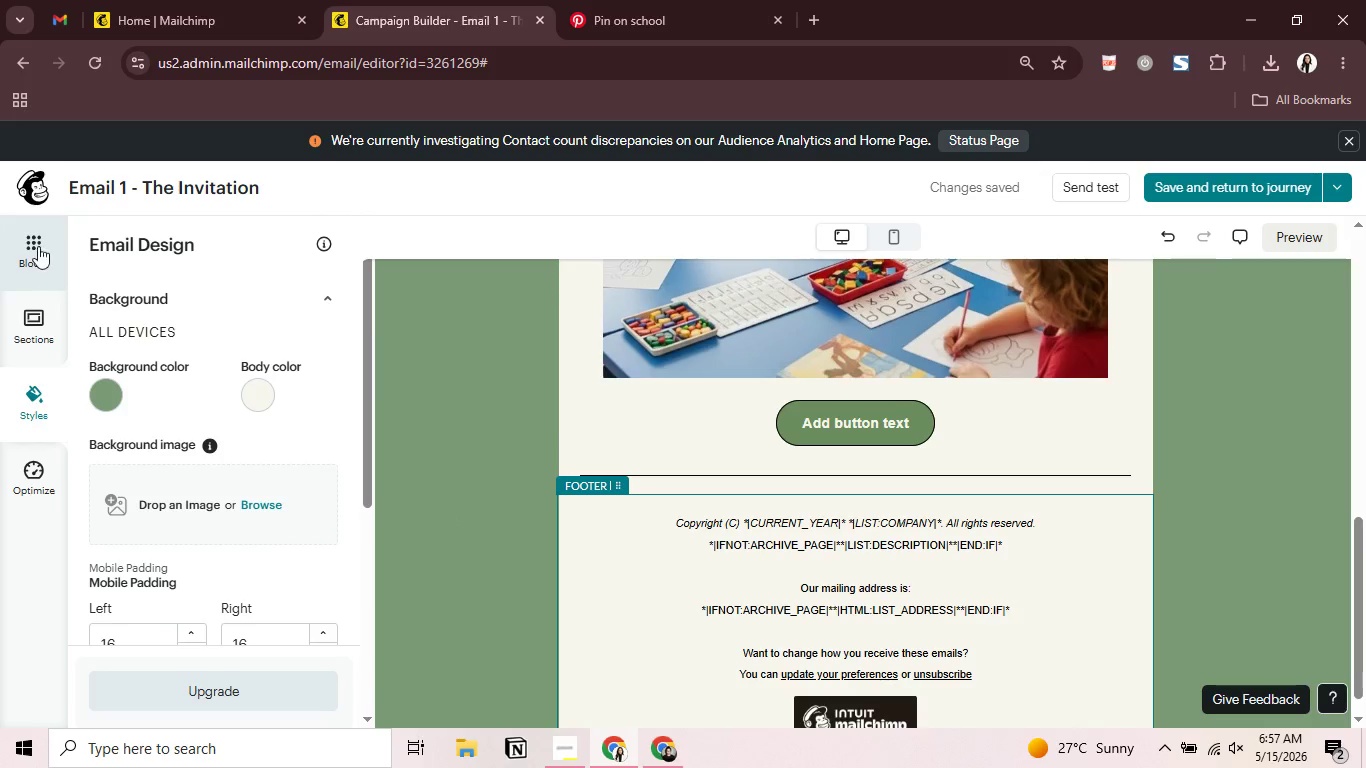 
left_click([38, 246])
 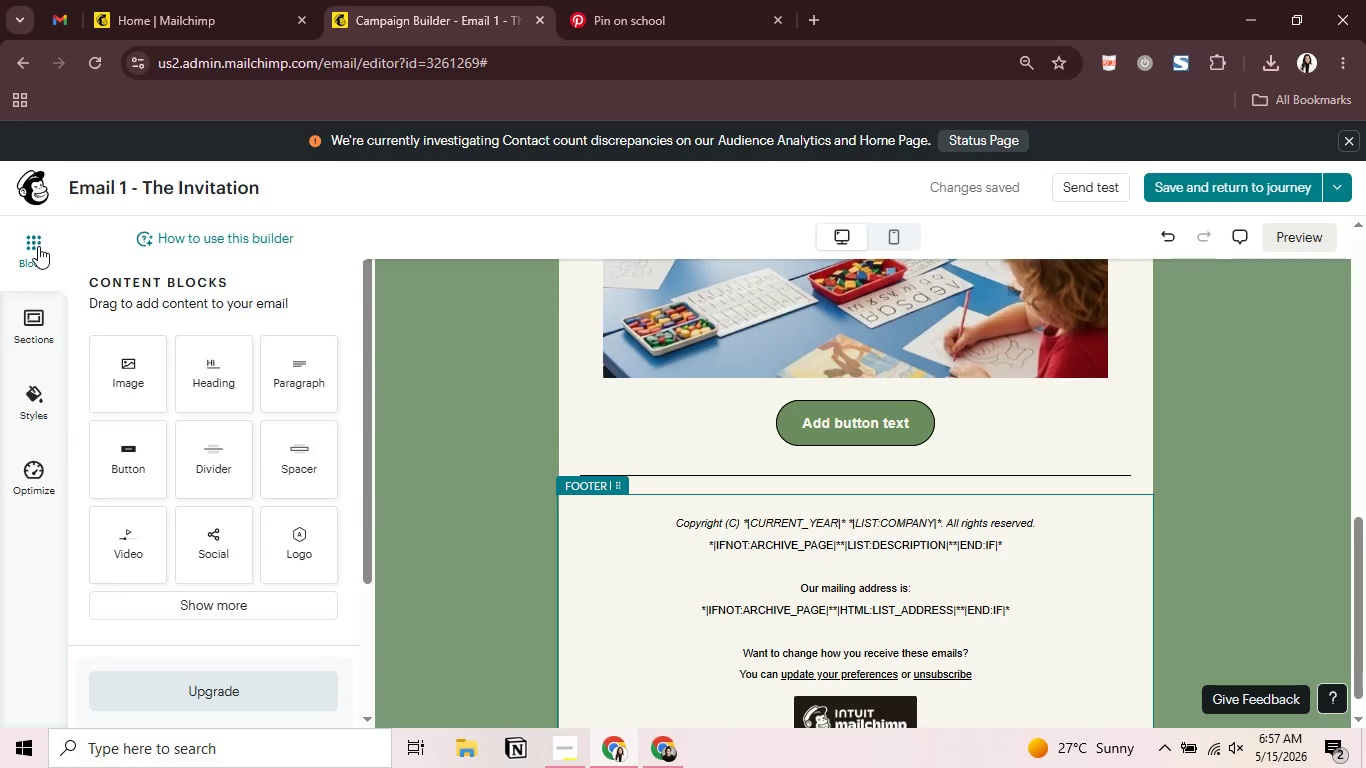 
wait(7.28)
 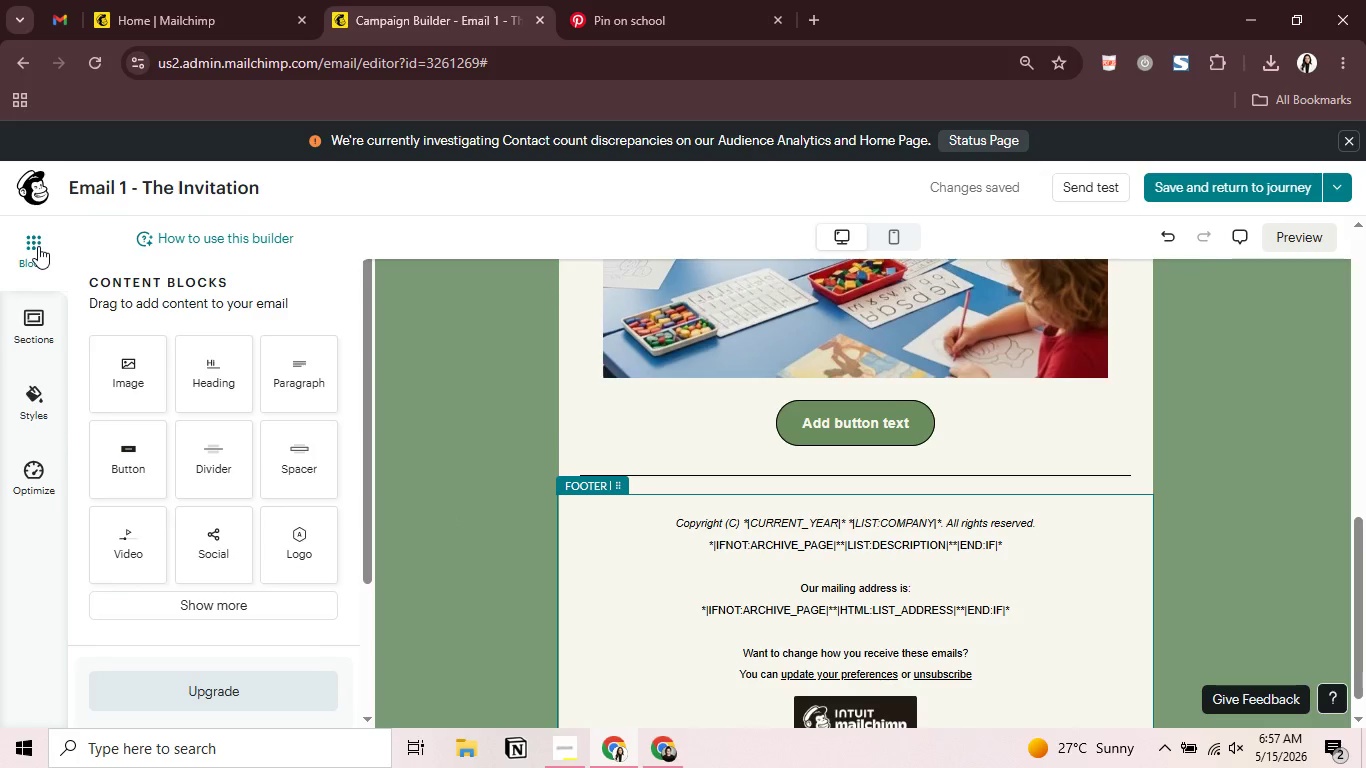 
left_click_drag(start_coordinate=[325, 372], to_coordinate=[770, 449])
 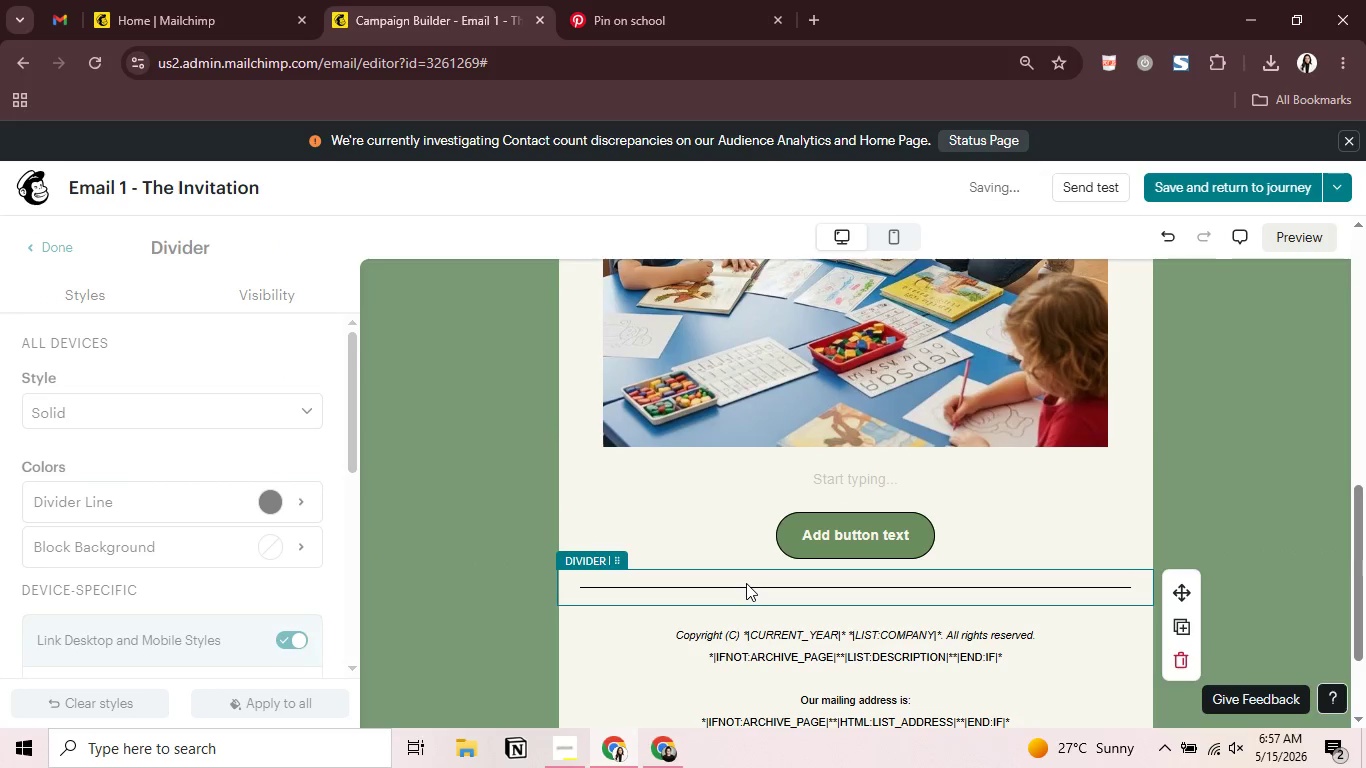 
wait(6.88)
 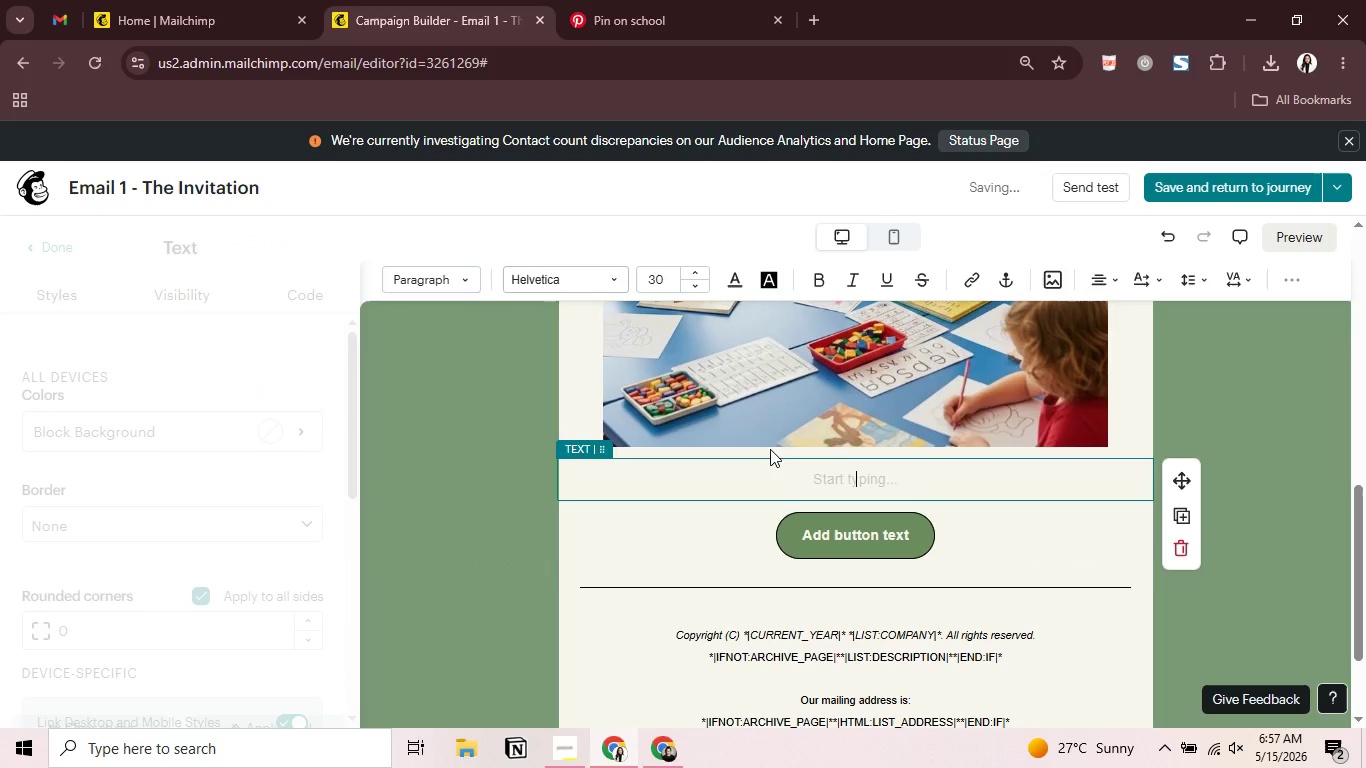 
left_click([269, 498])
 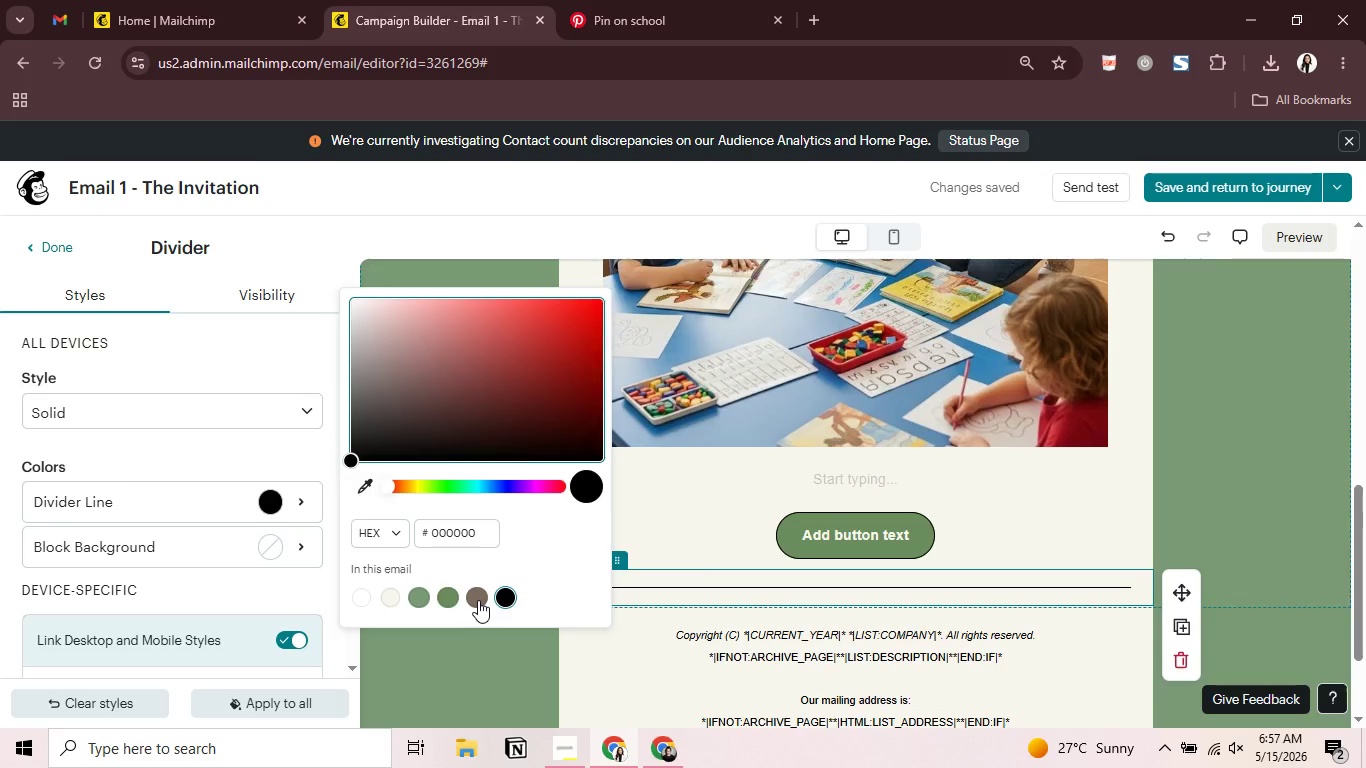 
left_click([478, 599])
 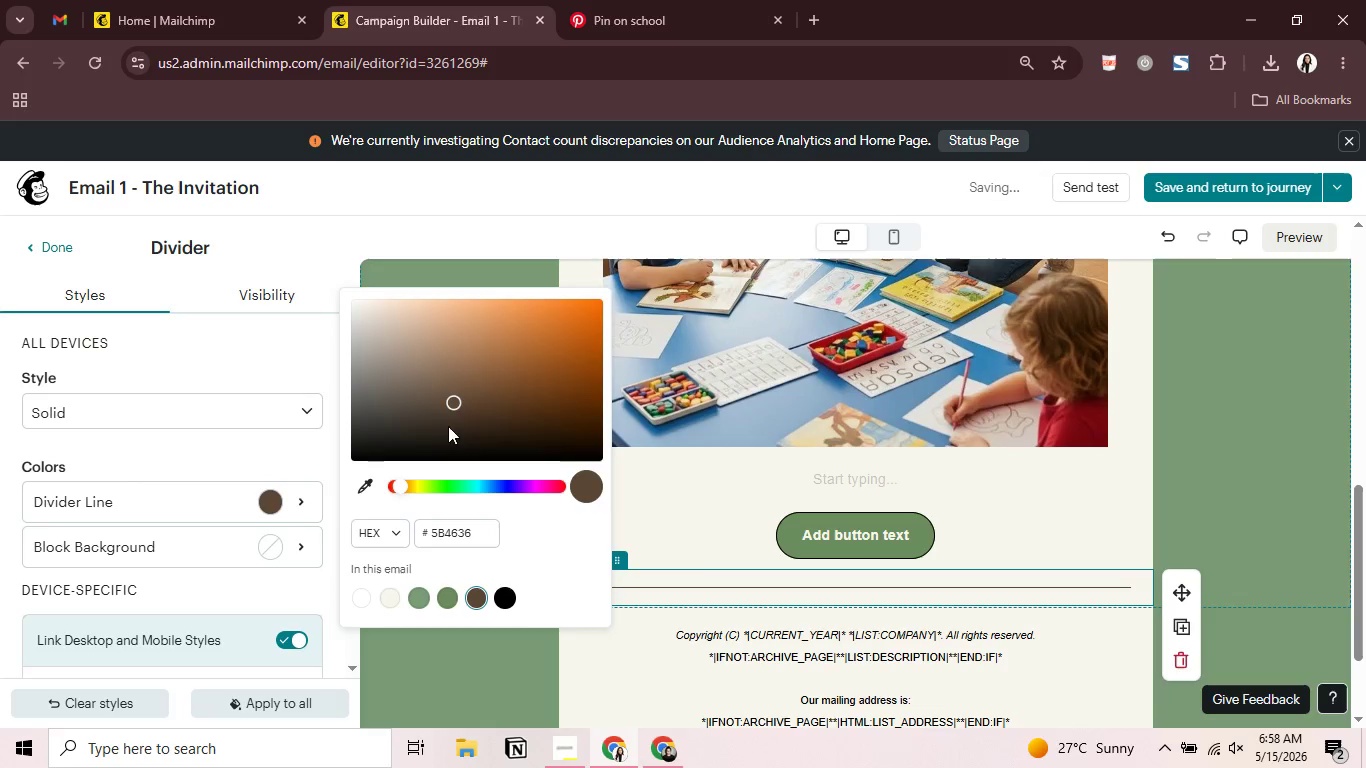 
left_click_drag(start_coordinate=[452, 396], to_coordinate=[392, 334])
 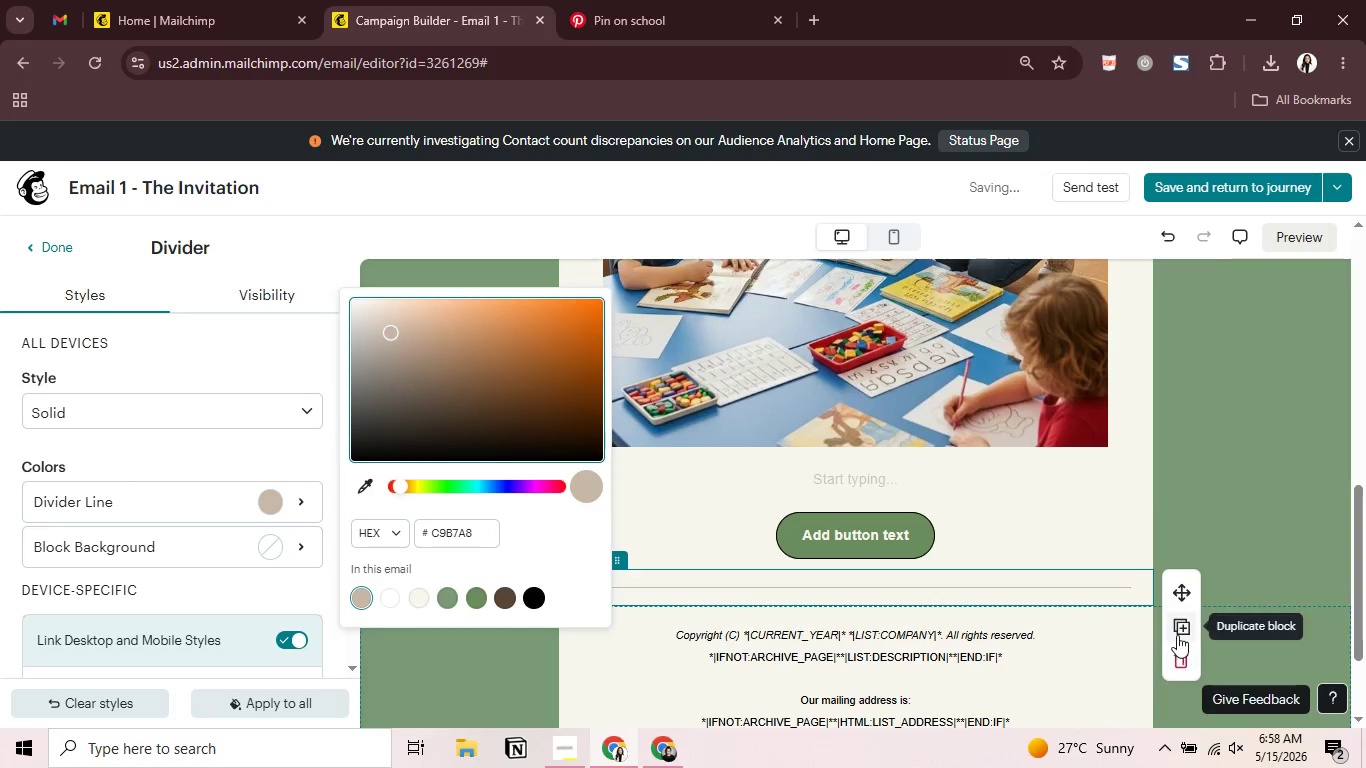 
left_click([1179, 629])
 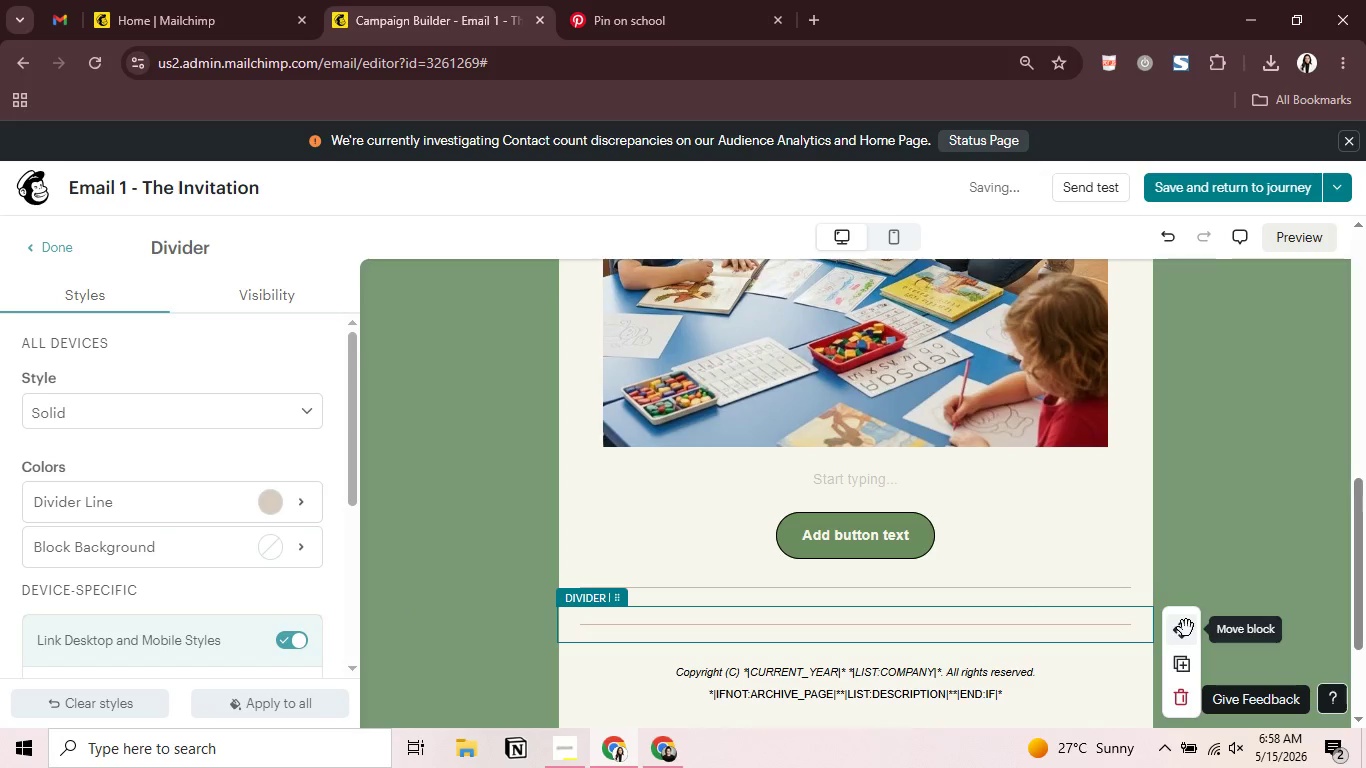 
left_click_drag(start_coordinate=[1187, 631], to_coordinate=[853, 498])
 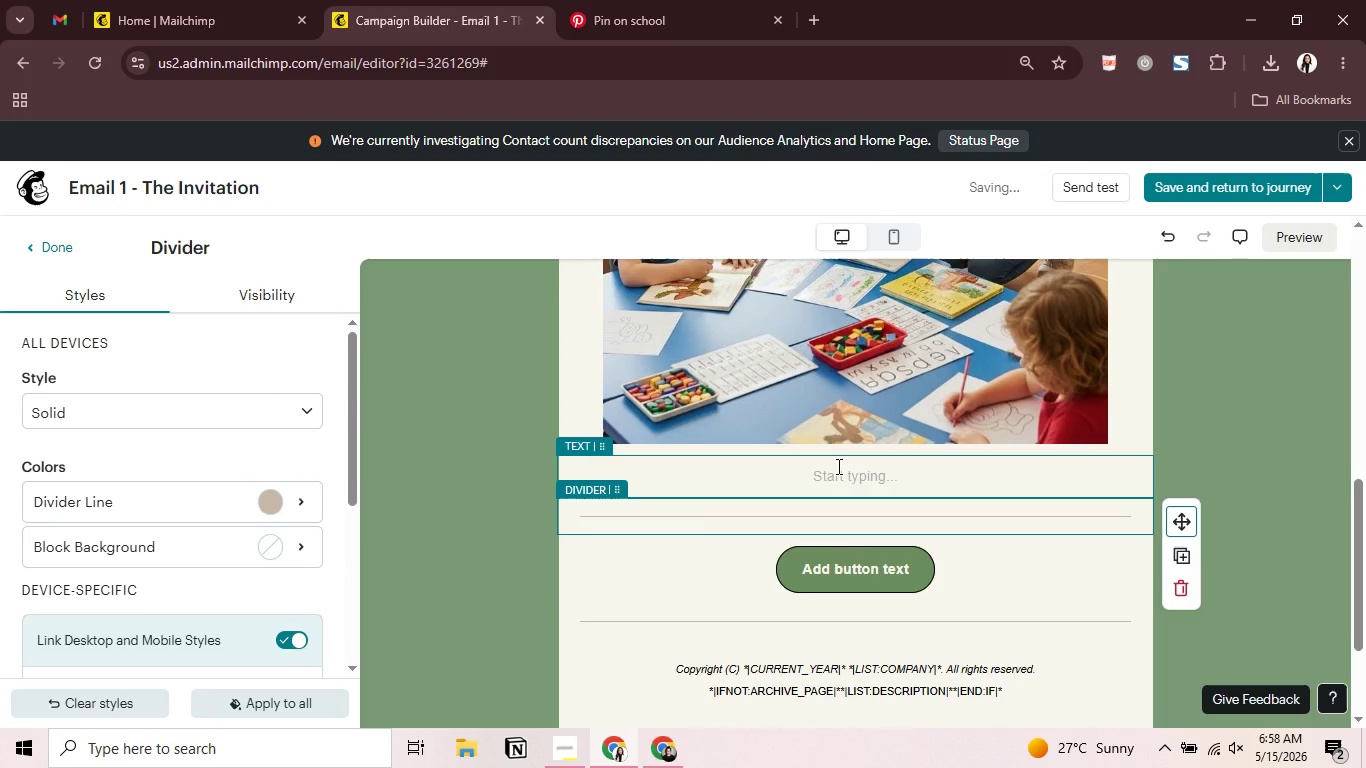 
scroll: coordinate [837, 467], scroll_direction: up, amount: 1.0
 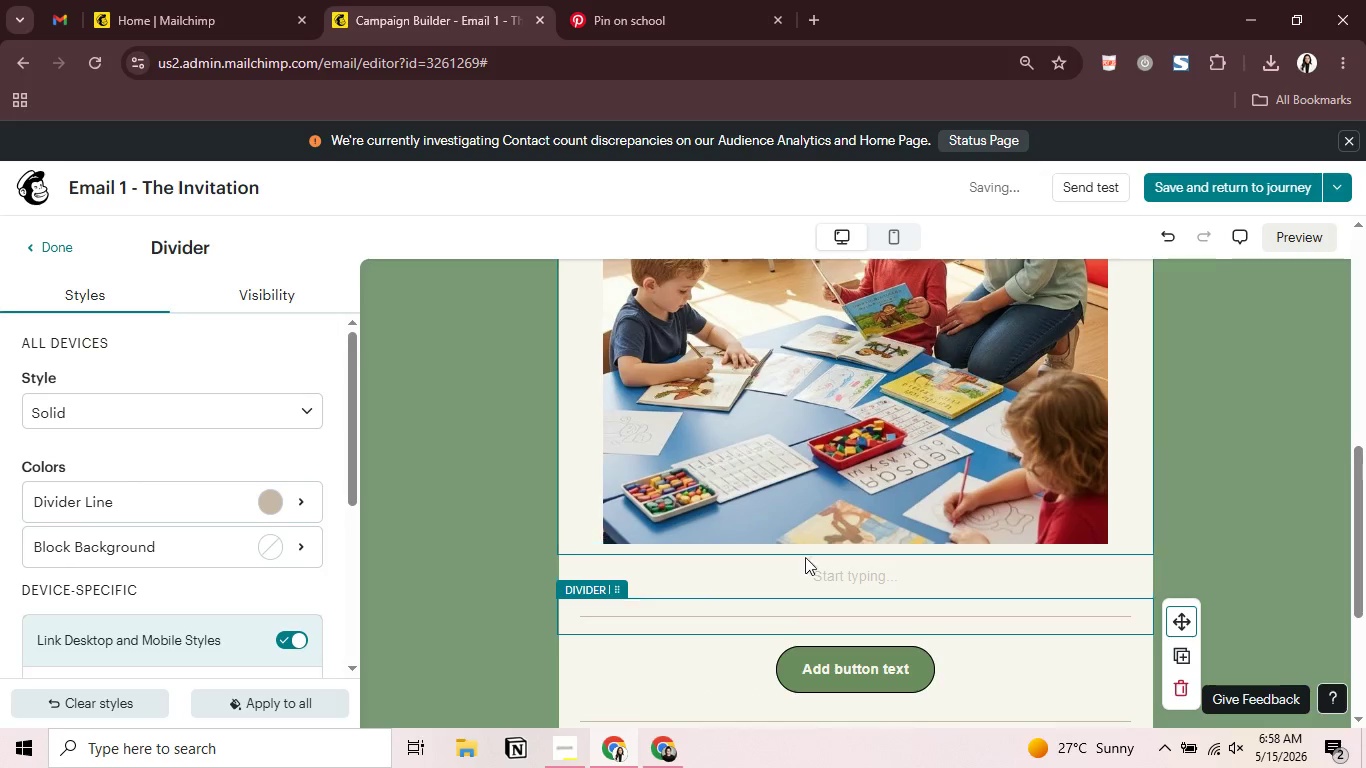 
left_click([849, 577])
 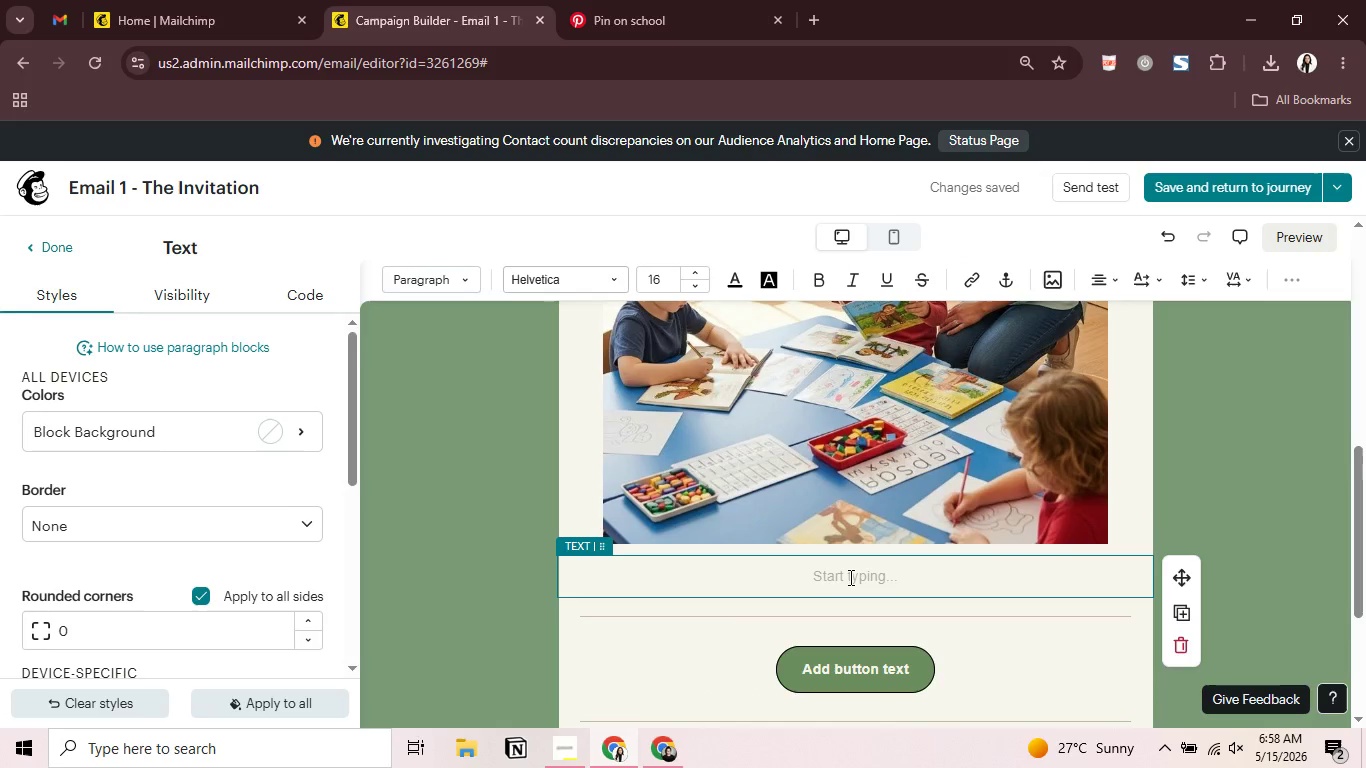 
wait(7.48)
 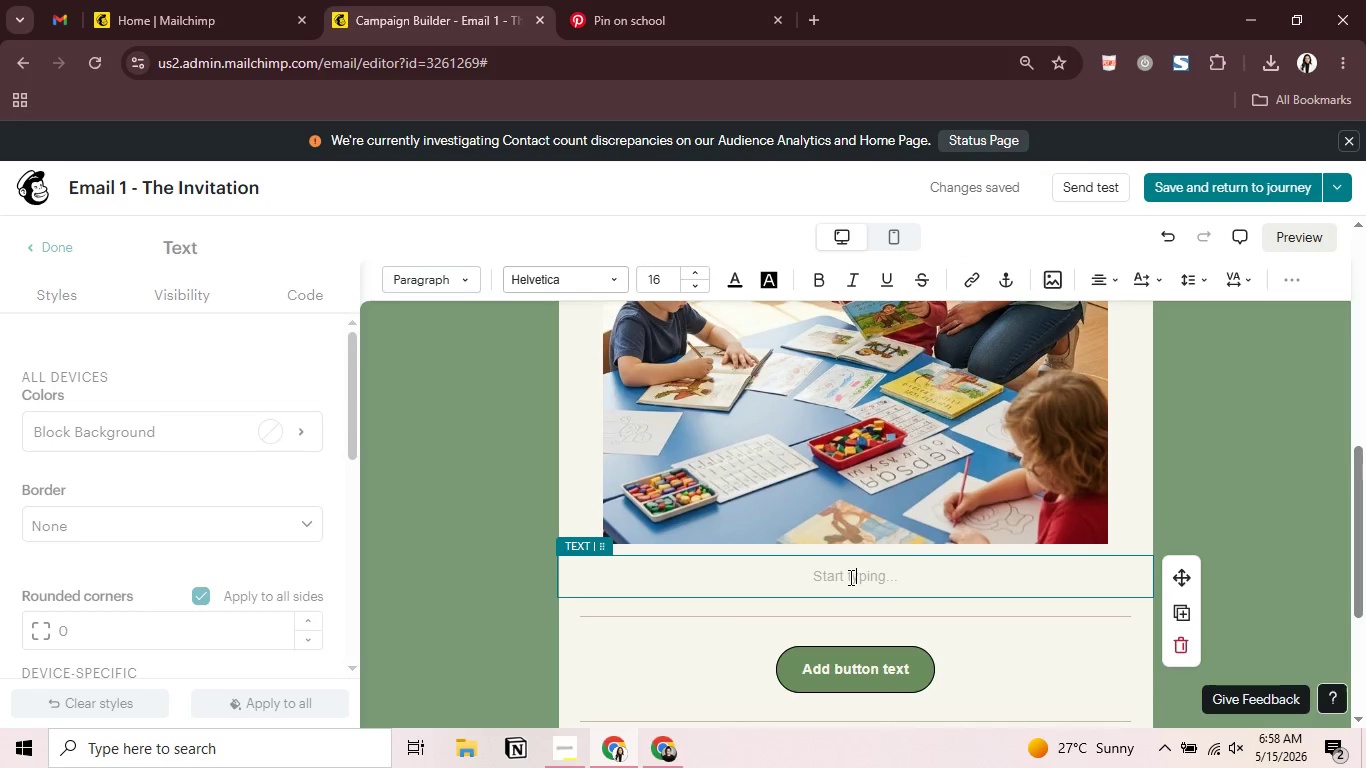 
left_click([1100, 280])
 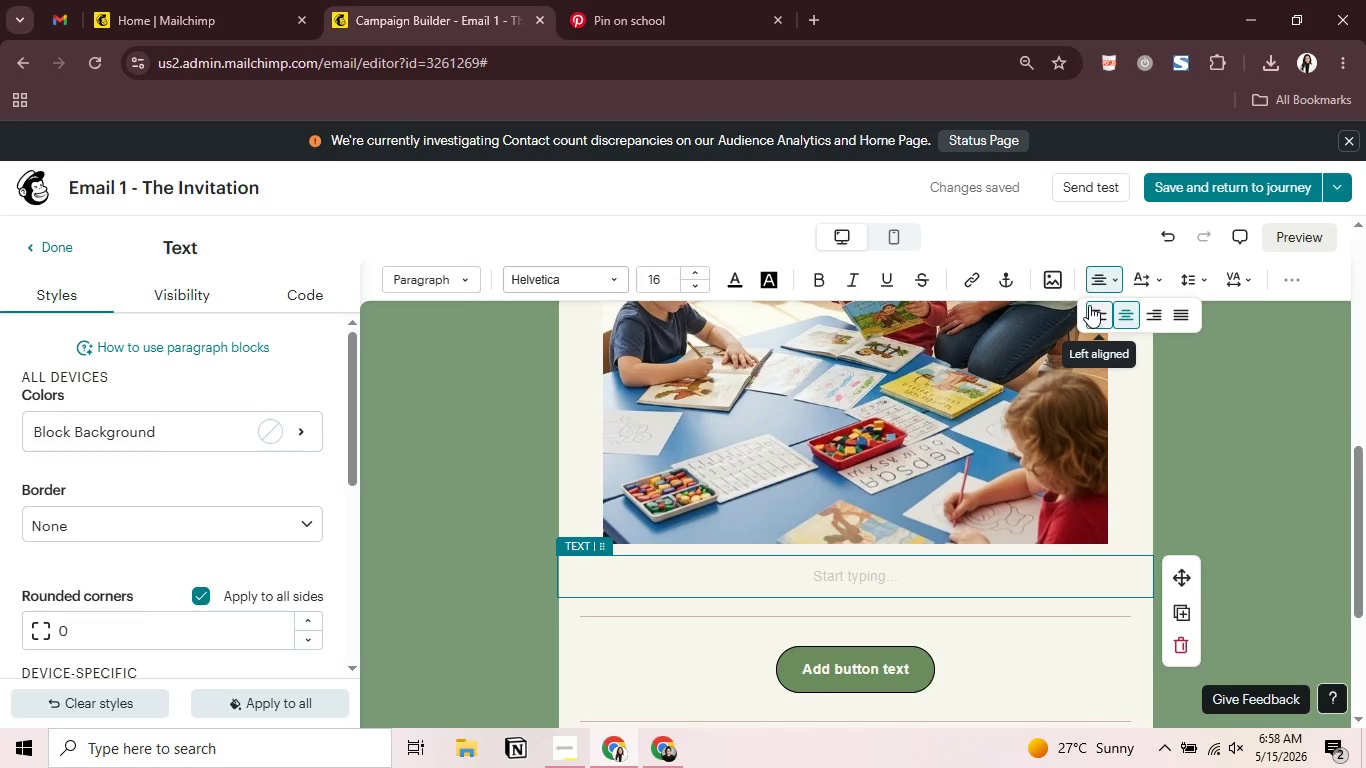 
left_click([1089, 305])
 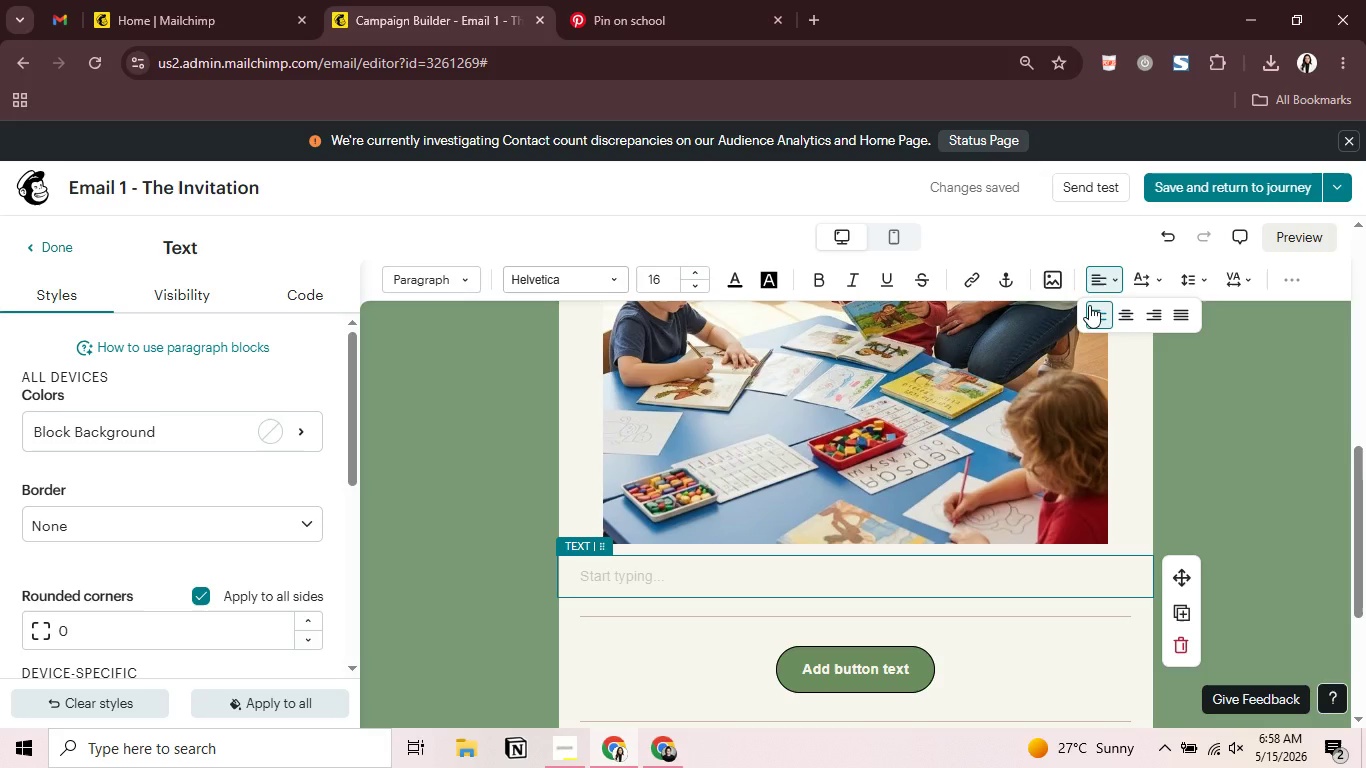 
wait(15.05)
 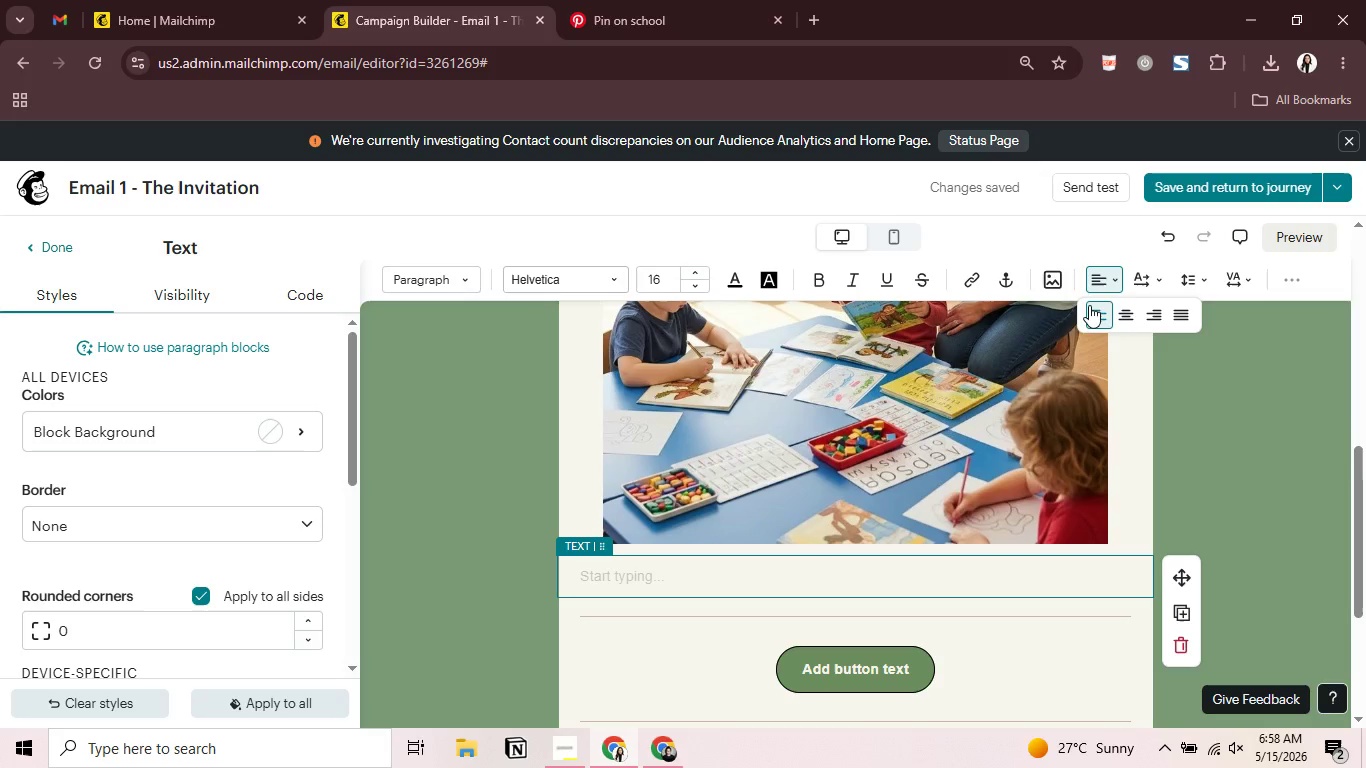 
type(Hi)
key(Backspace)
key(Backspace)
 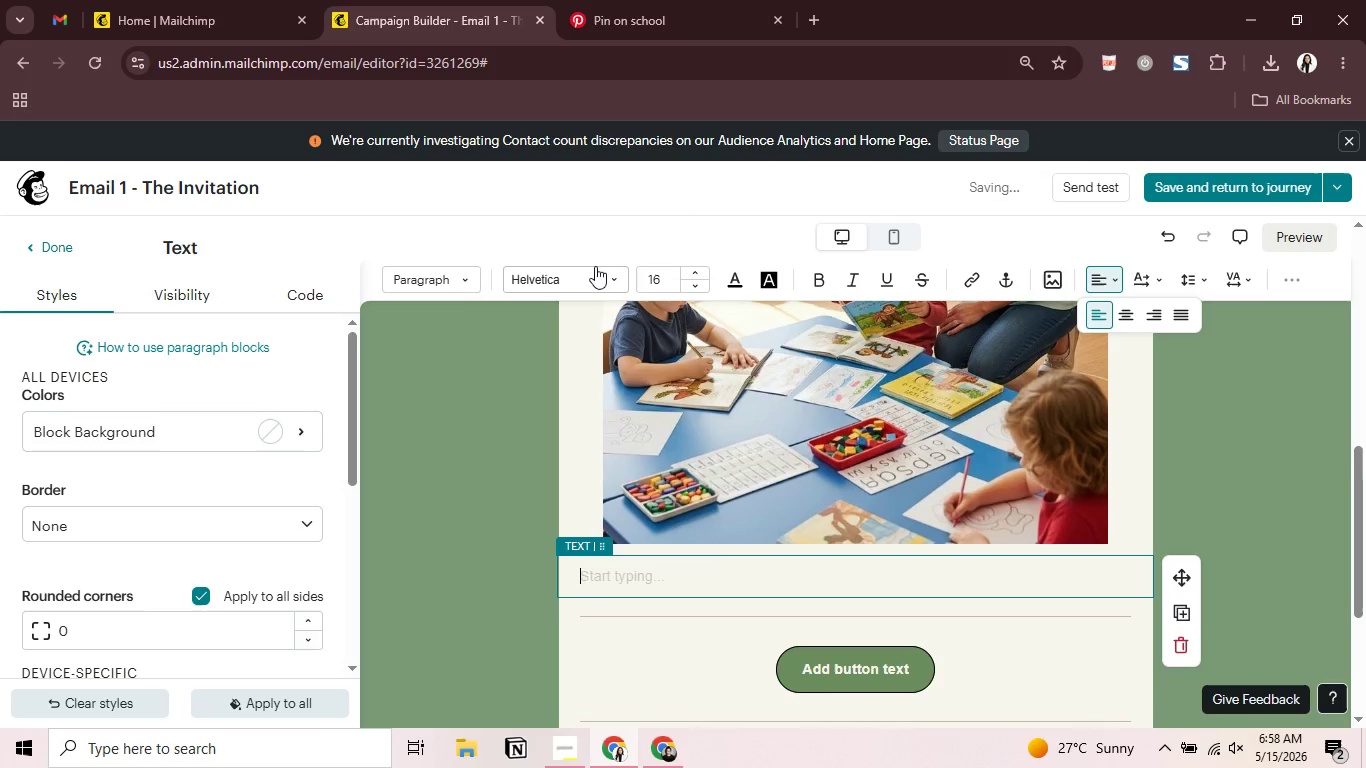 
left_click([589, 272])
 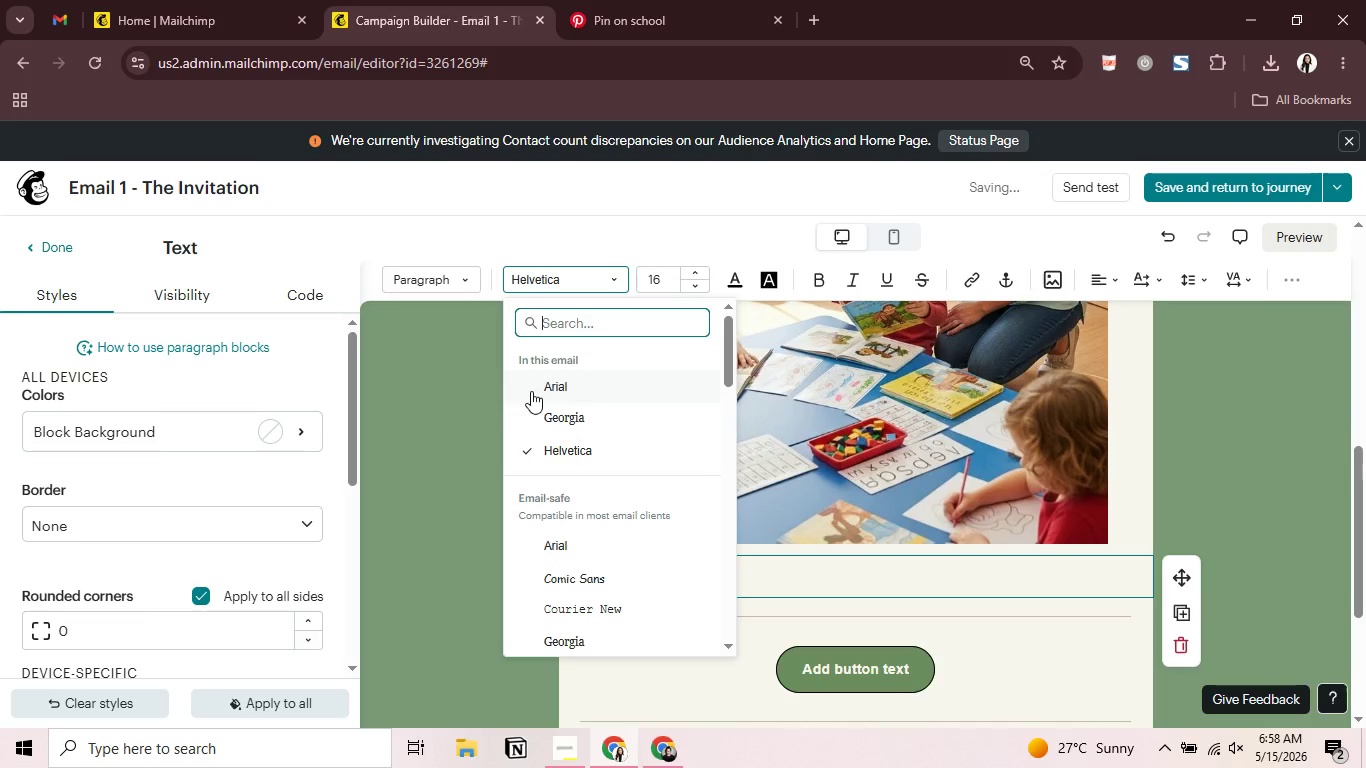 
left_click([542, 385])
 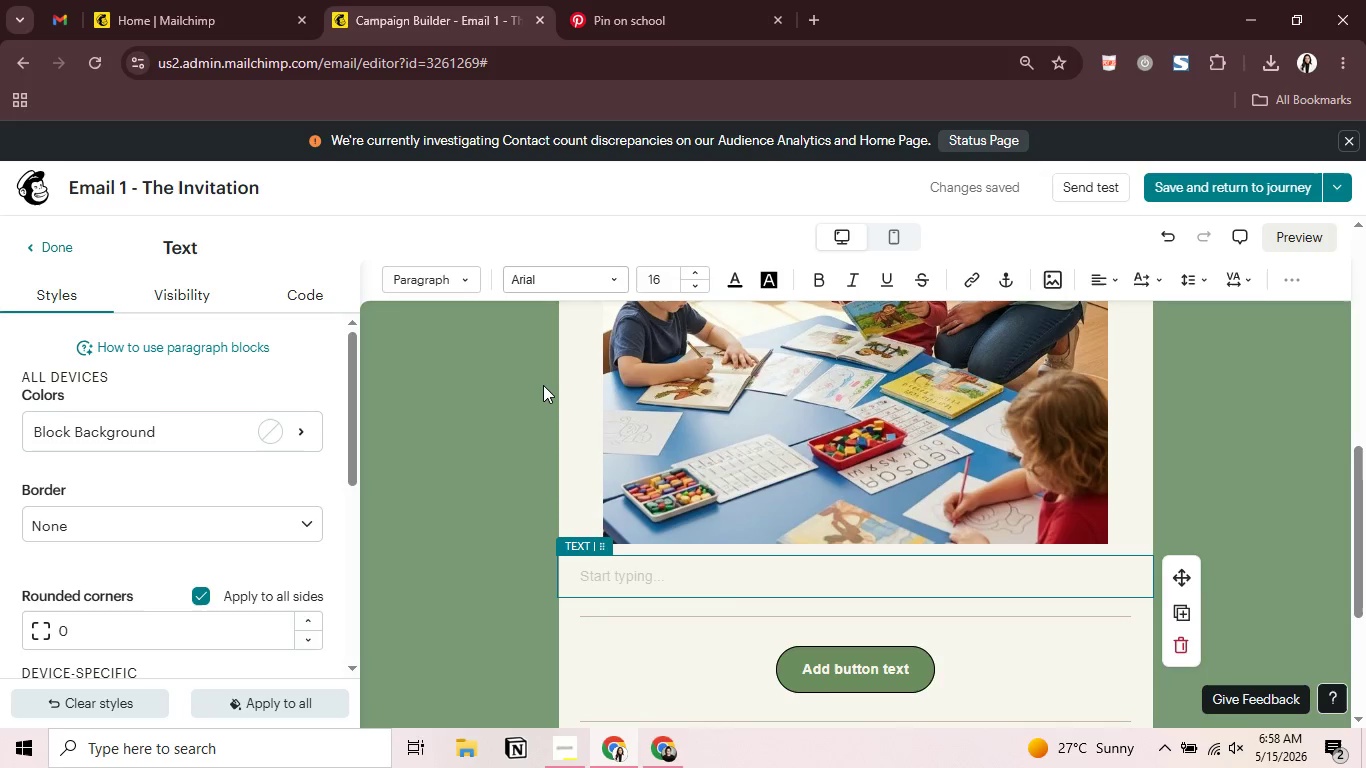 
type(Hi )
 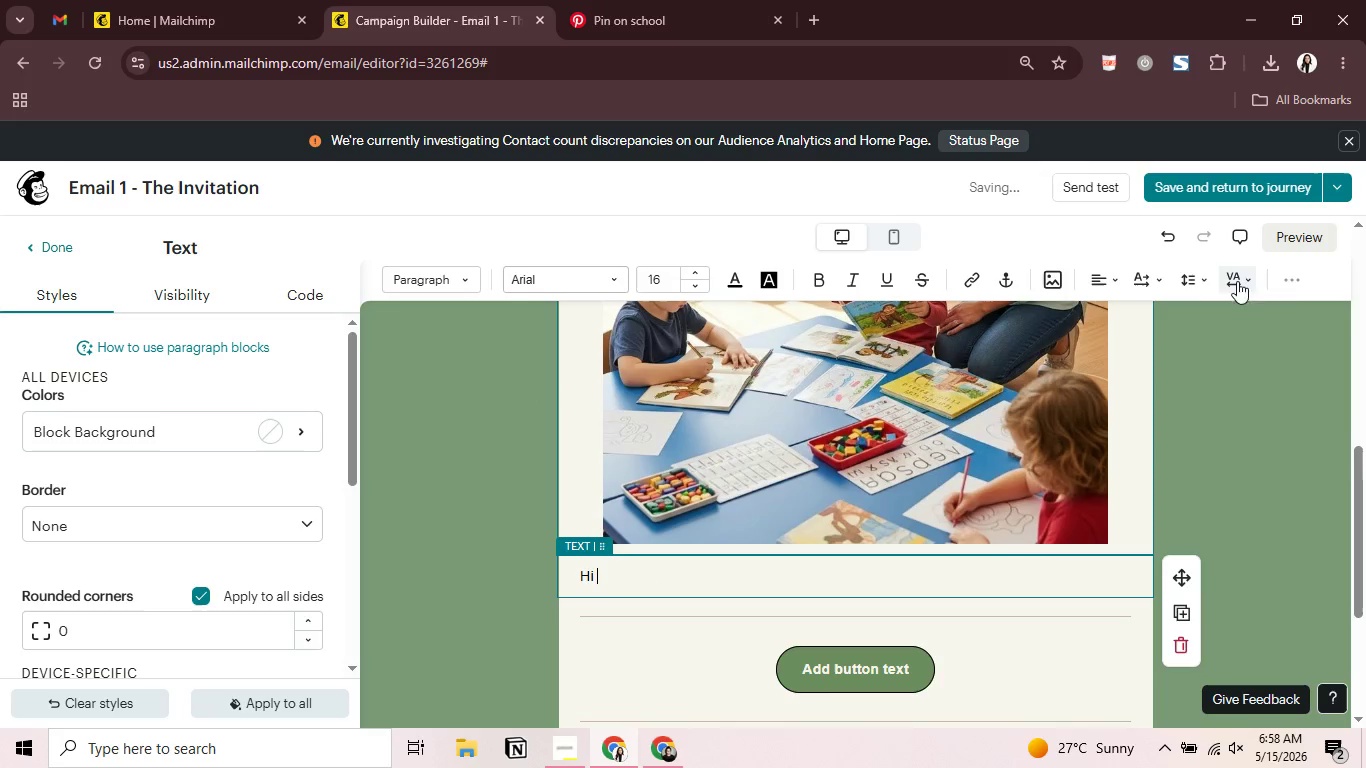 
left_click([1290, 285])
 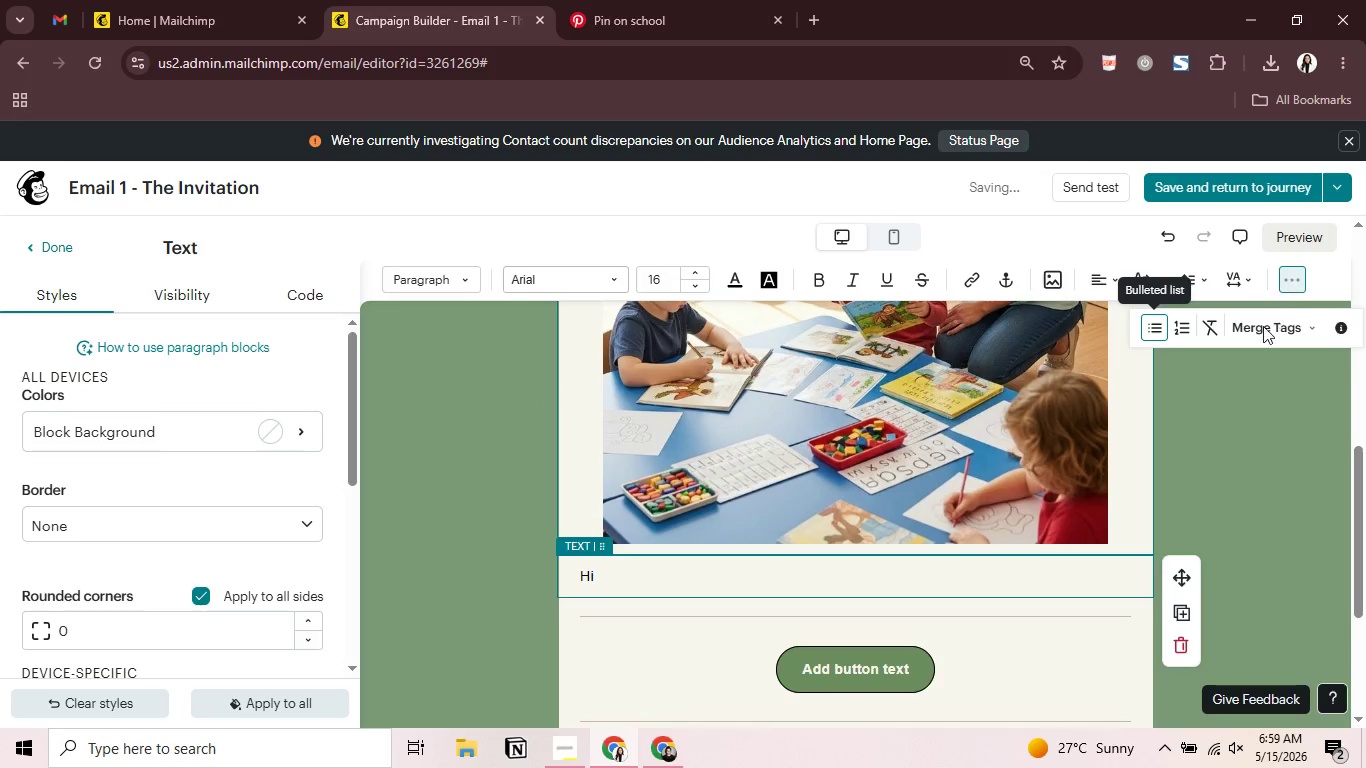 
mouse_move([1249, 351])
 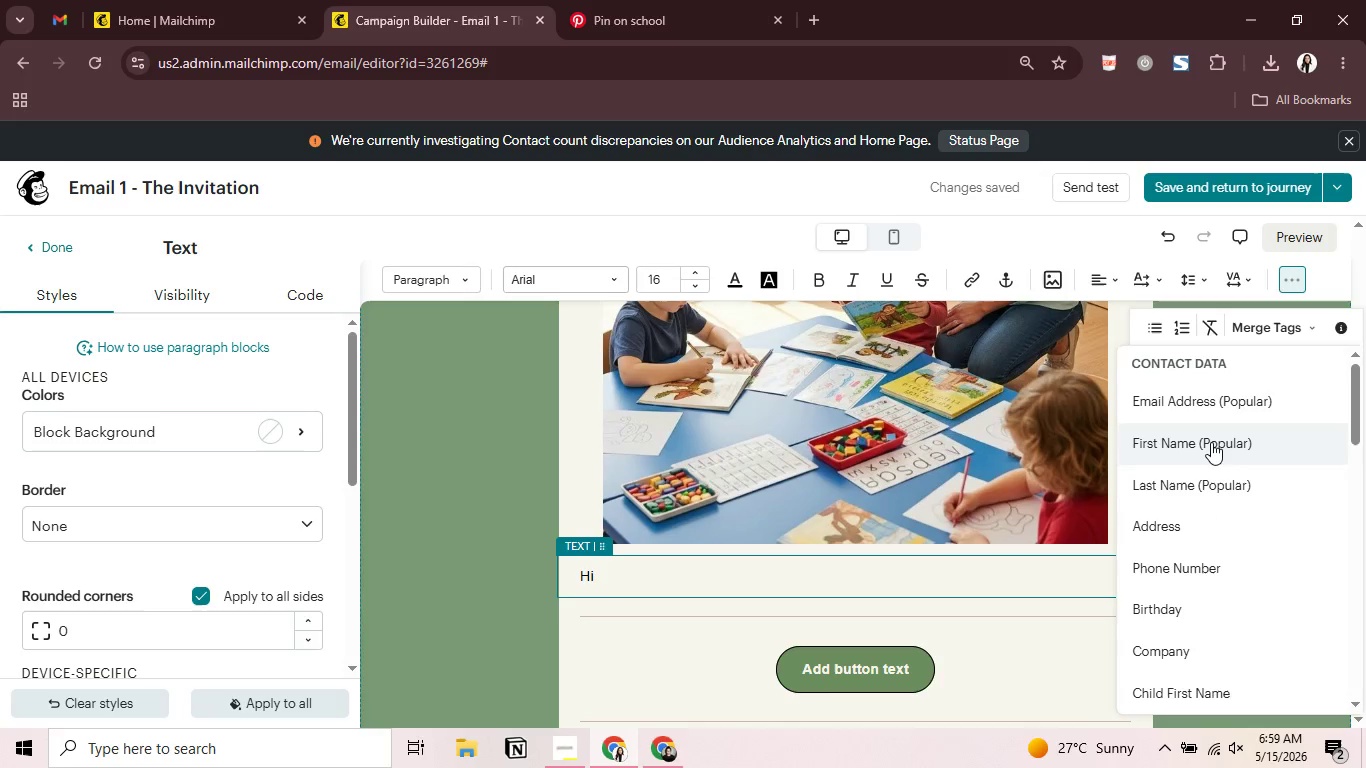 
left_click([1211, 442])
 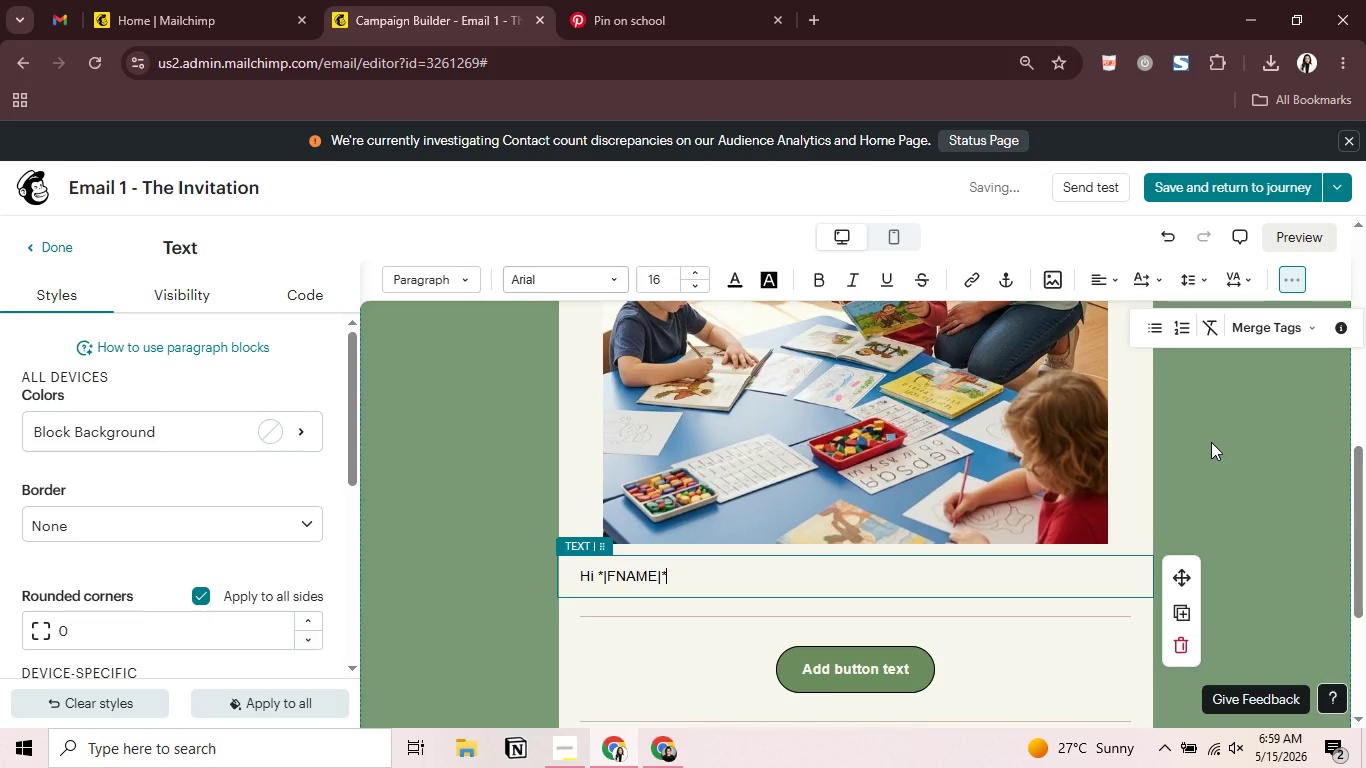 
key(Comma)
 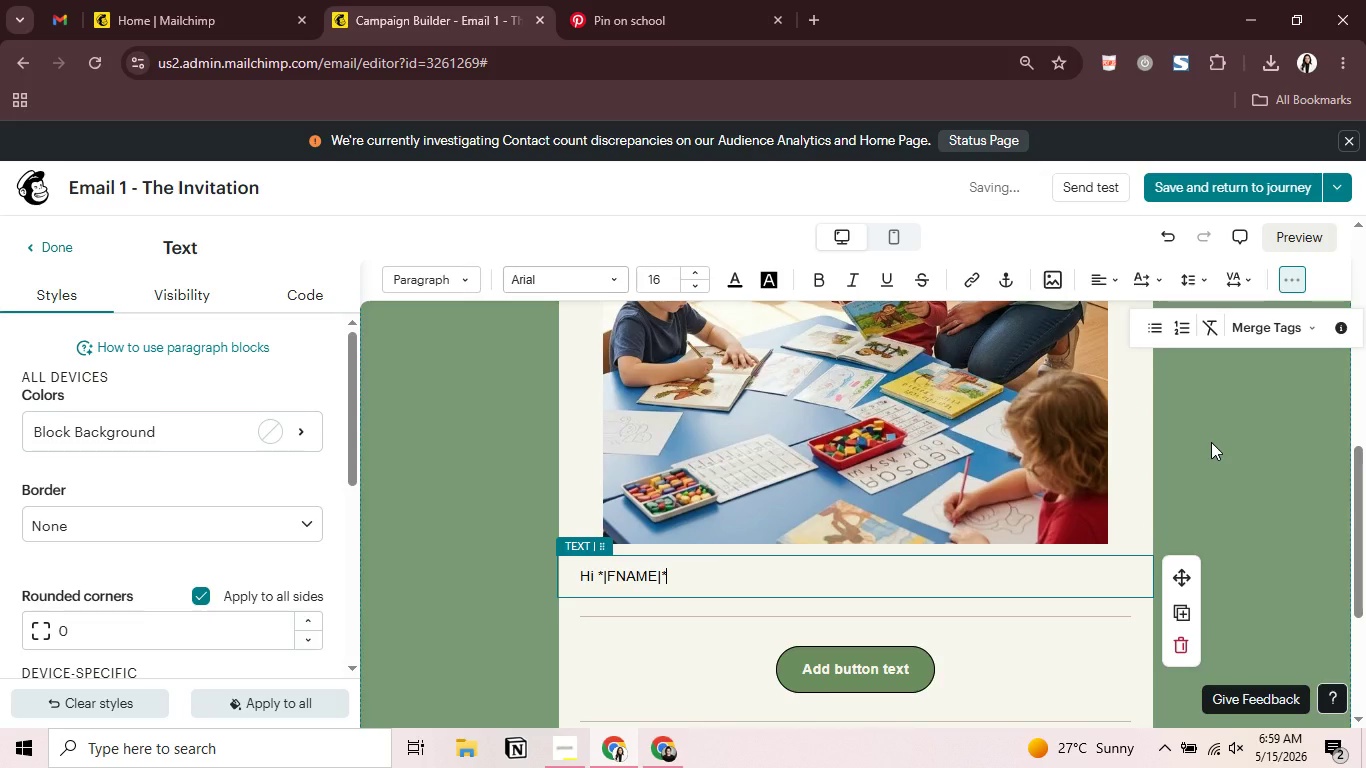 
key(Enter)
 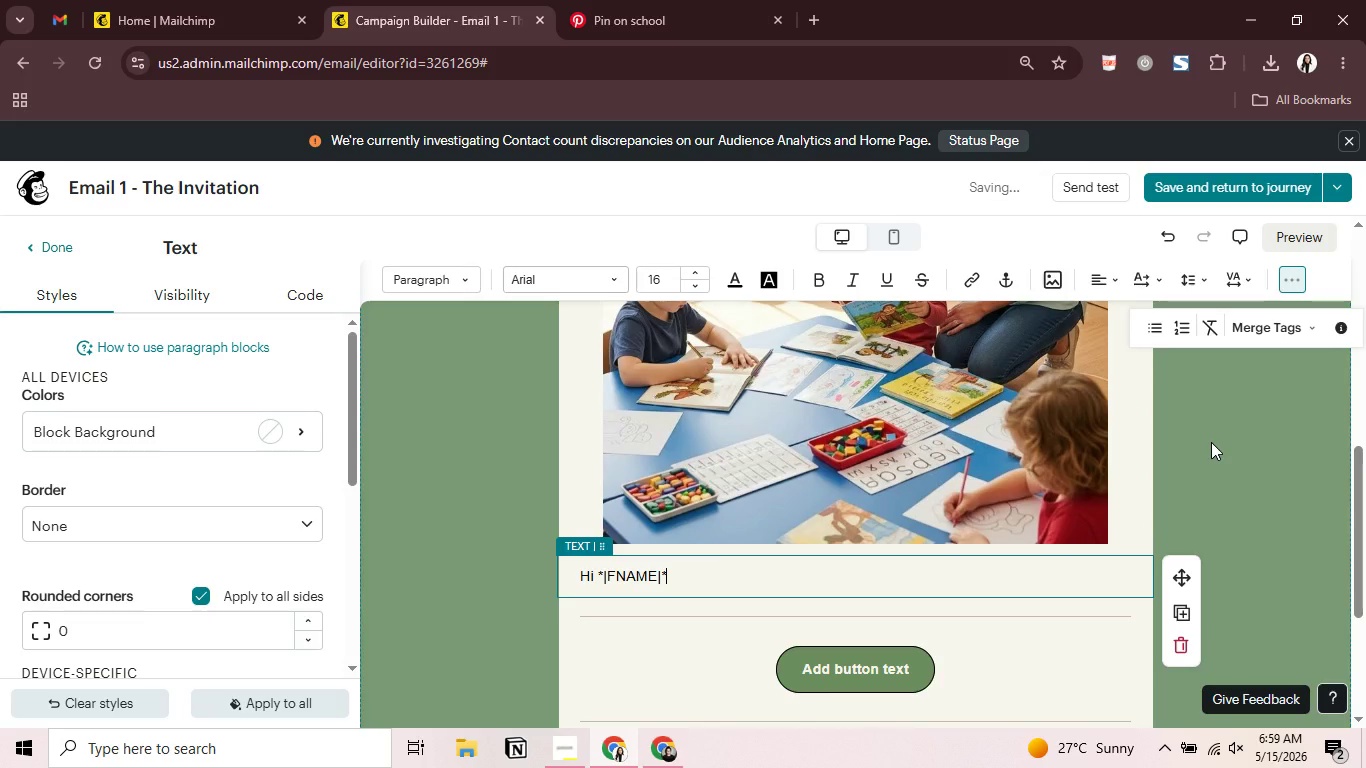 
key(Enter)
 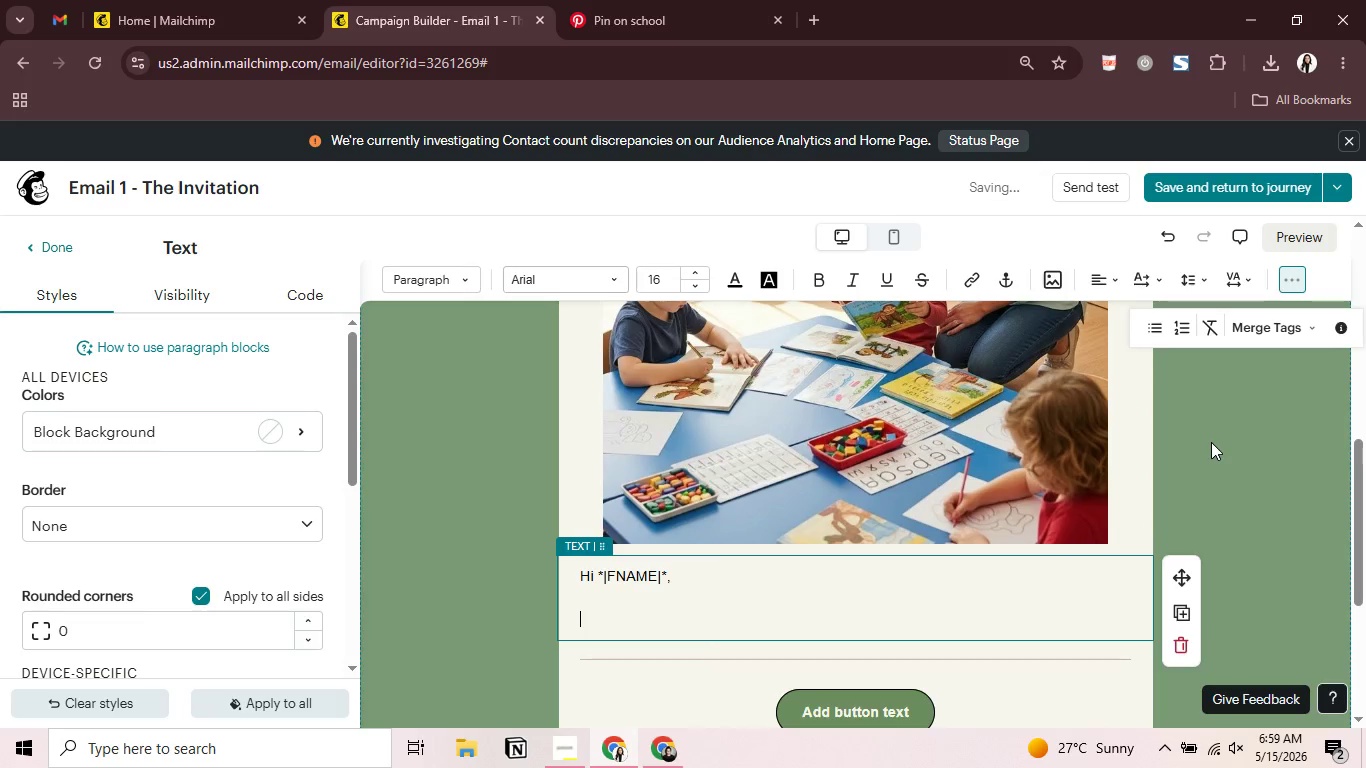 
type(A litte)
key(Backspace)
type(le while ago)
 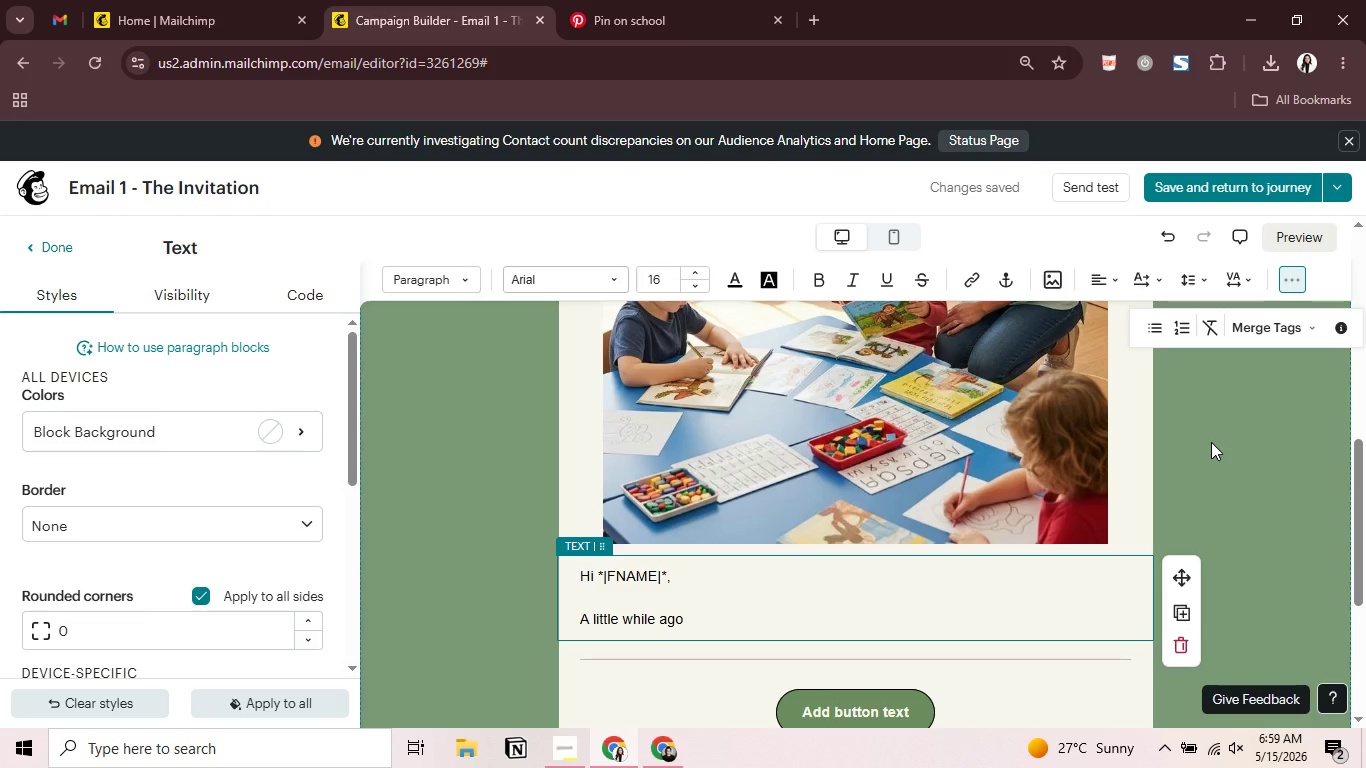 
wait(17.3)
 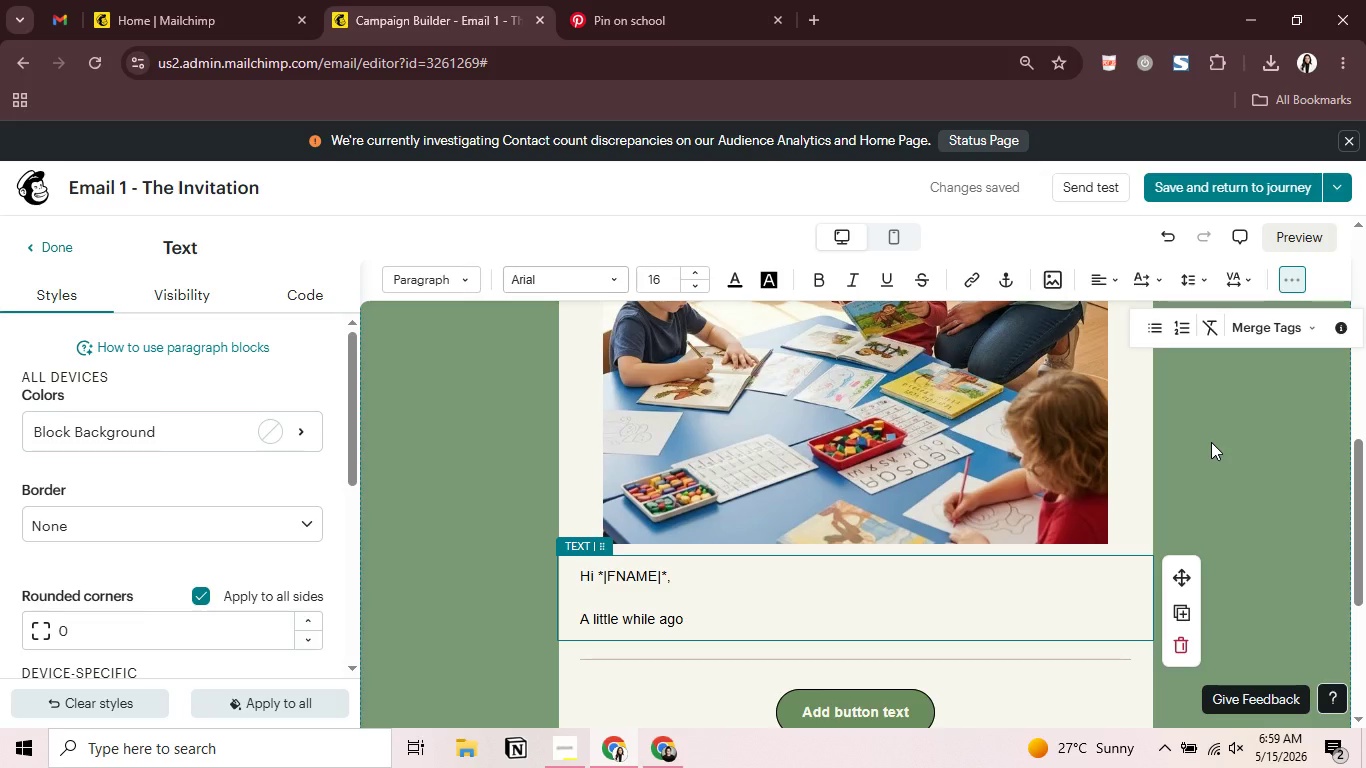 
type(, you reached out to )
 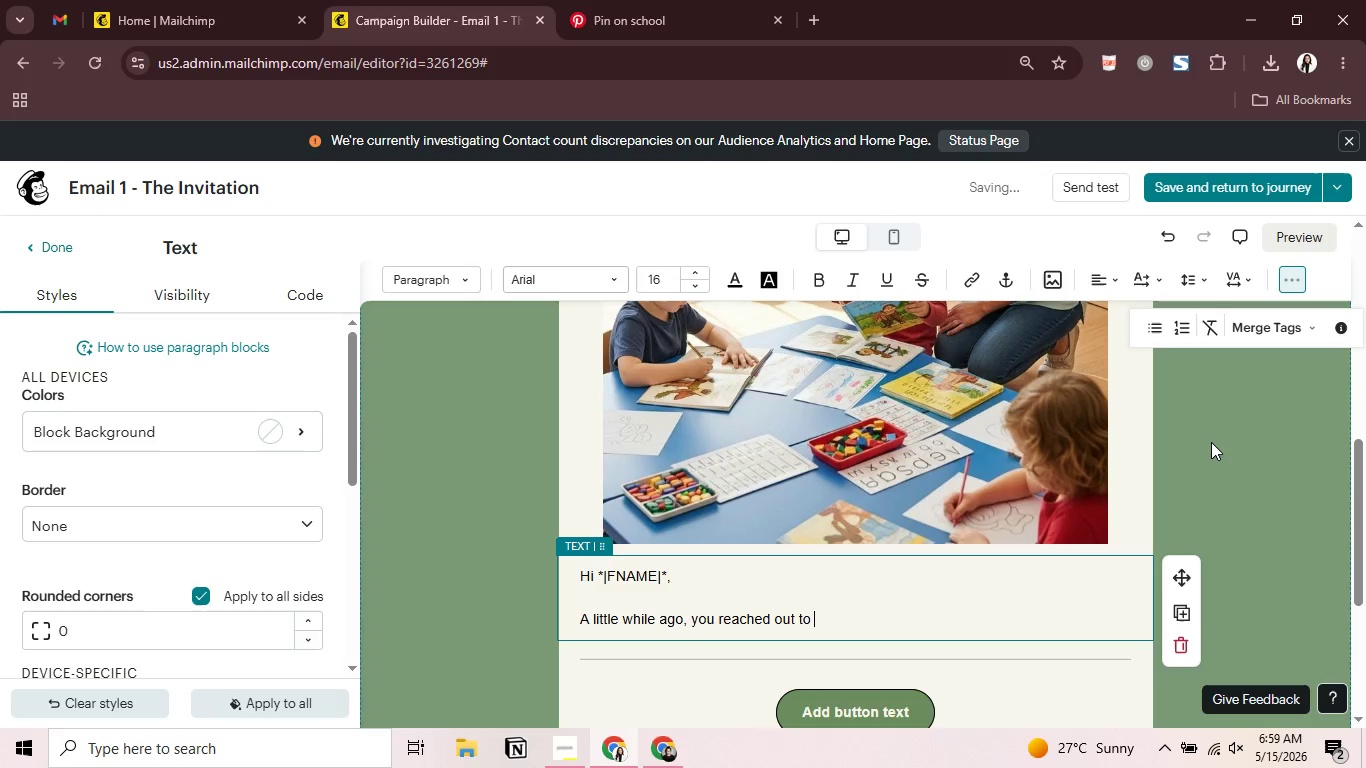 
type(learn more about)
 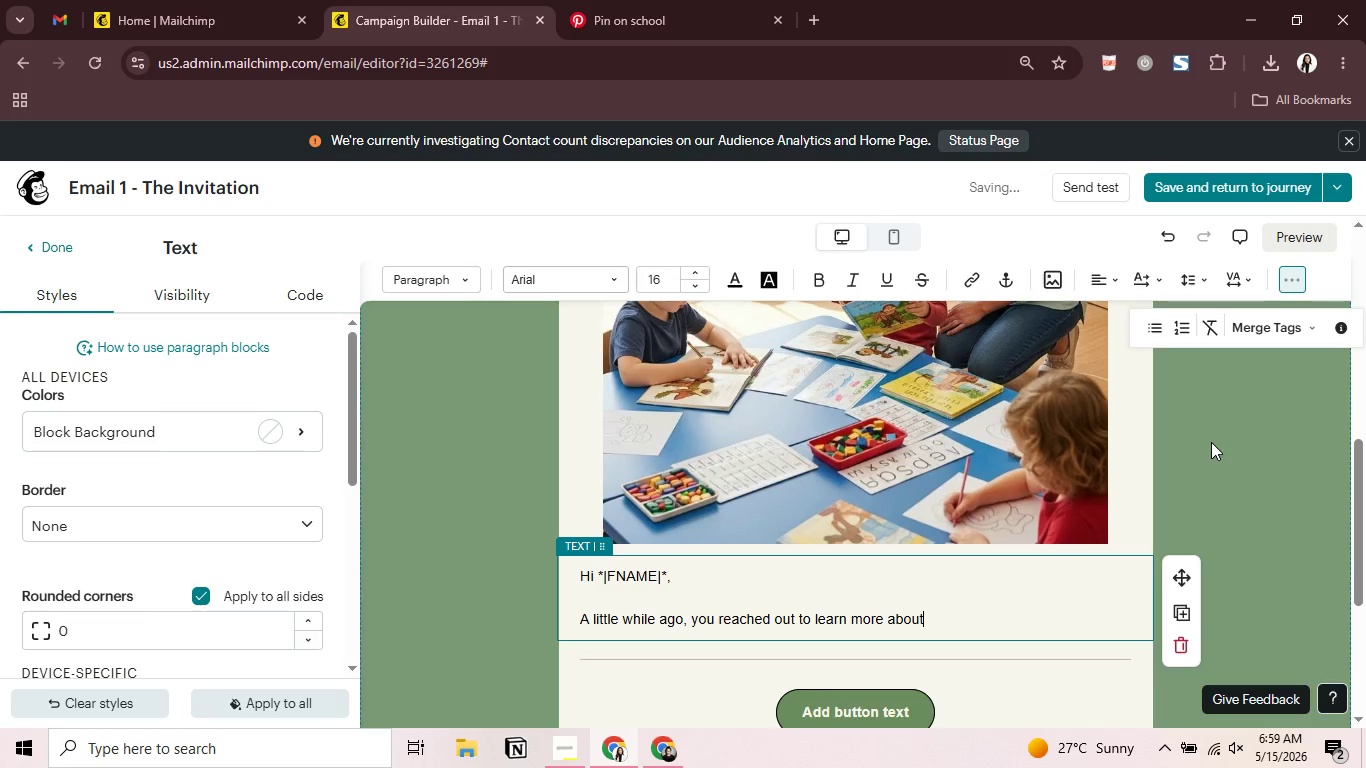 
type( Acorn)
 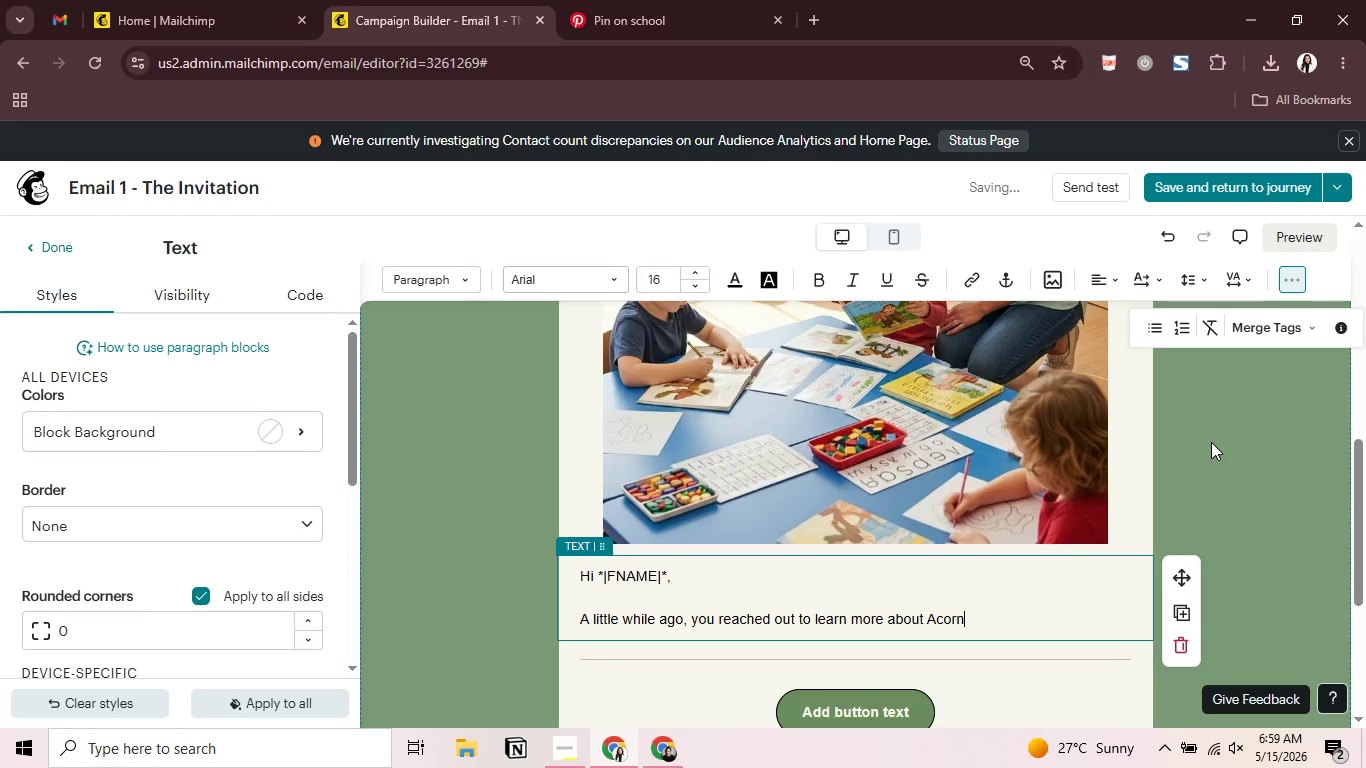 
type( Ridge Montessori)
 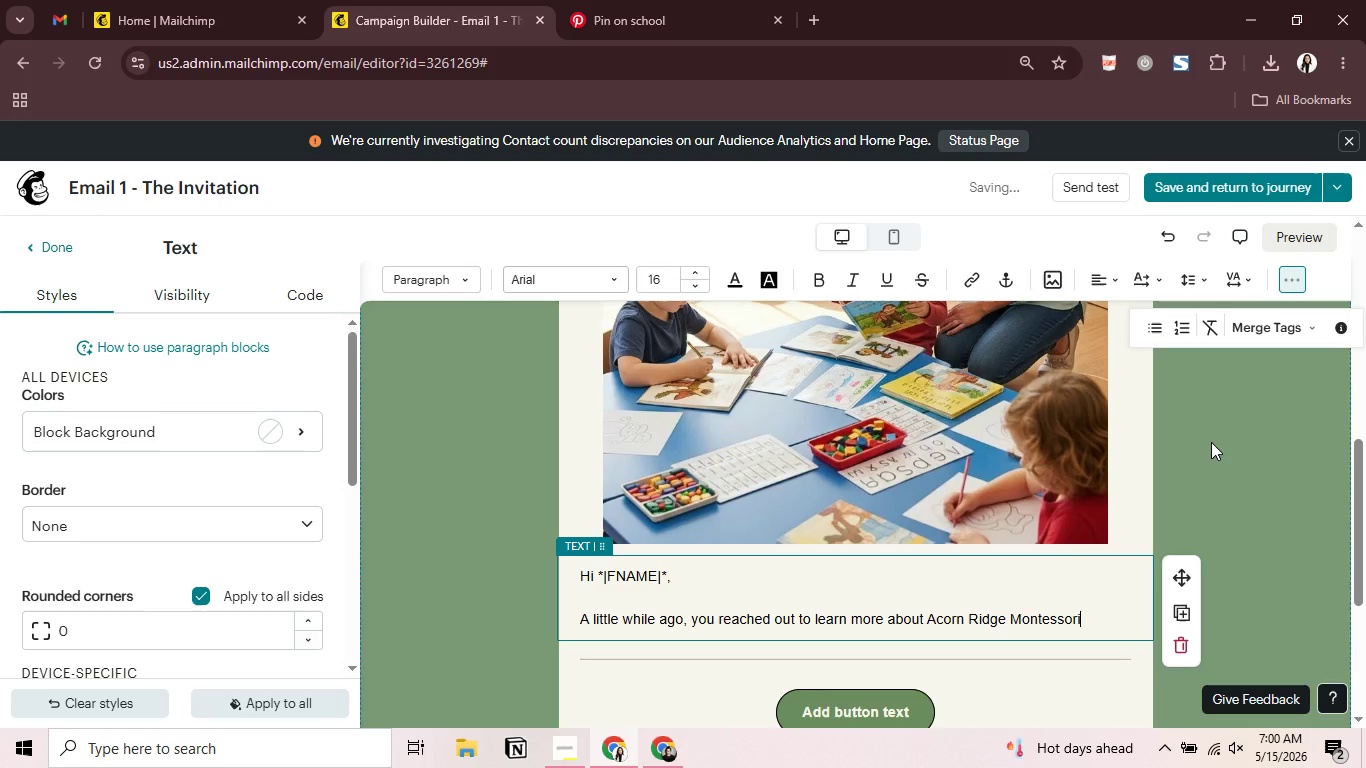 
key(Space)
 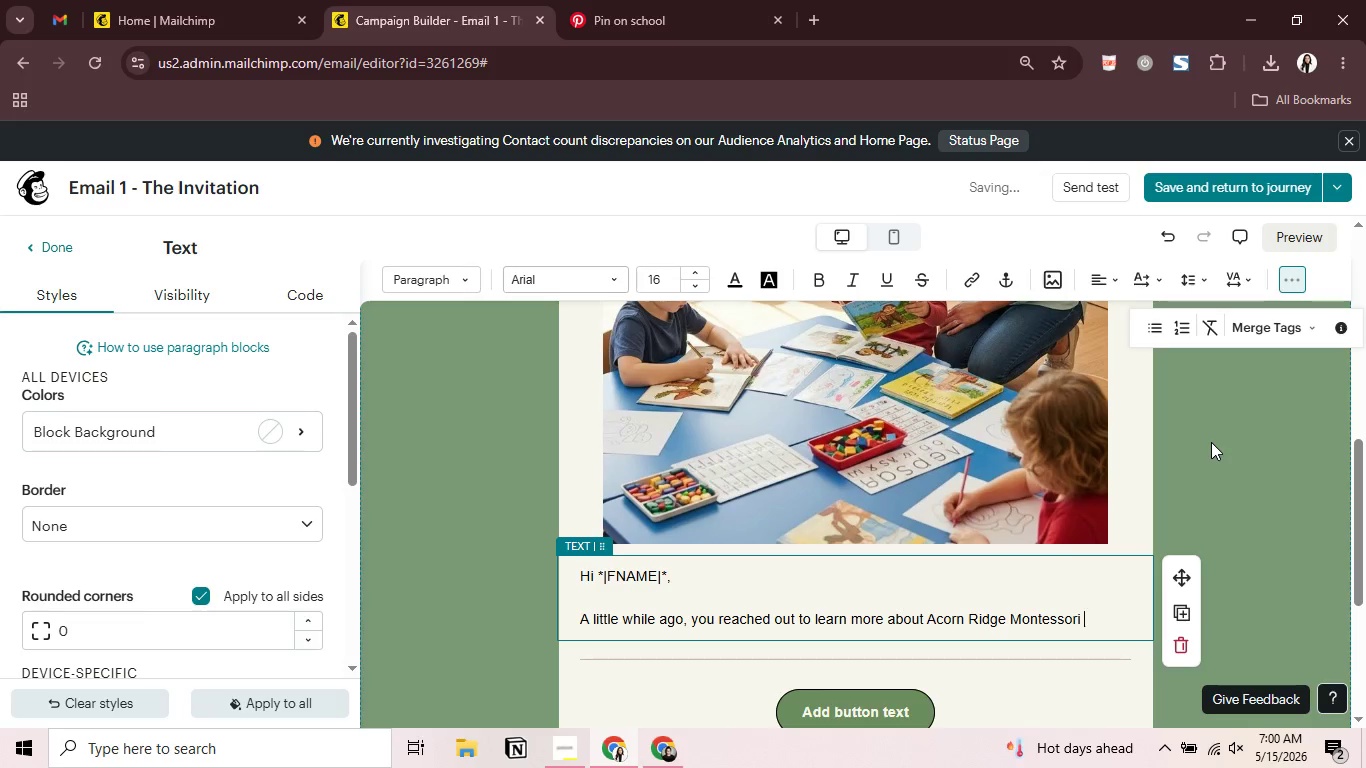 
key(Shift+ShiftLeft)
 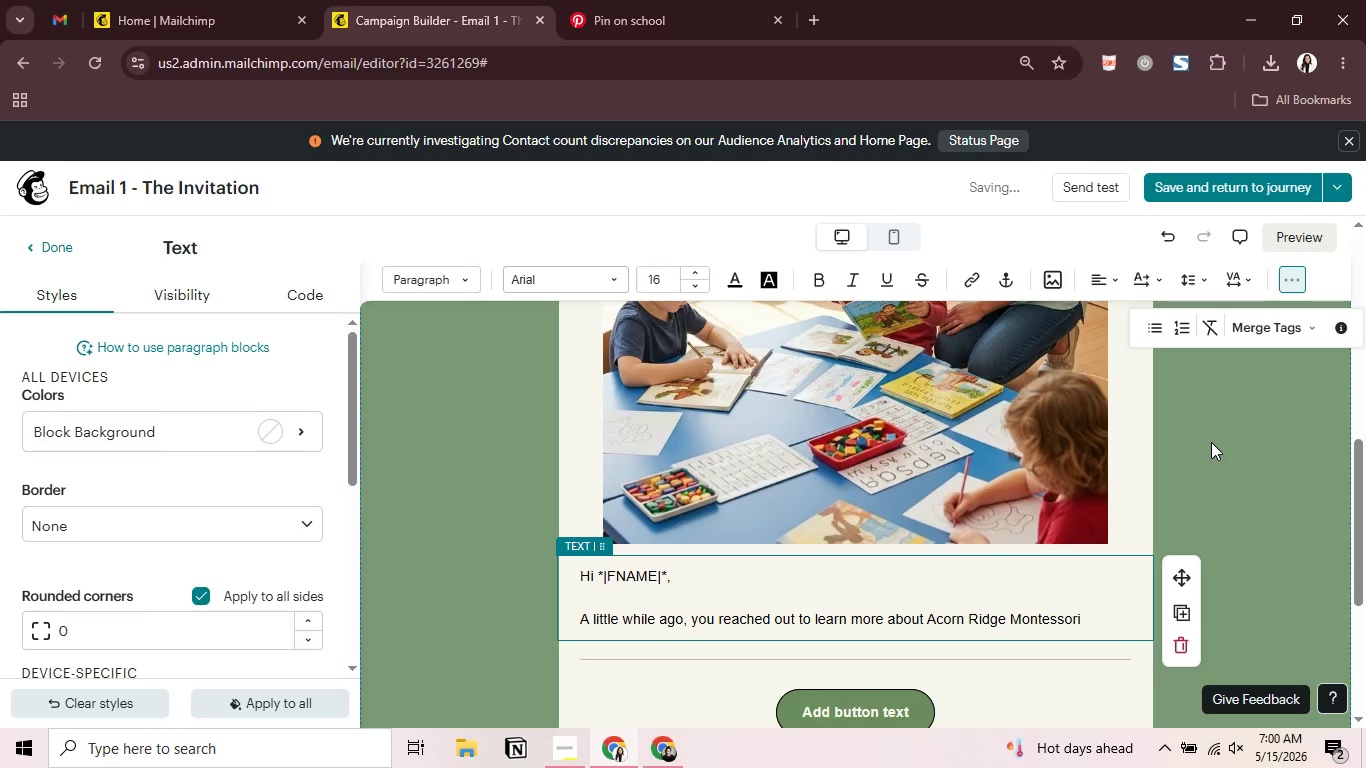 
key(Shift+7)
 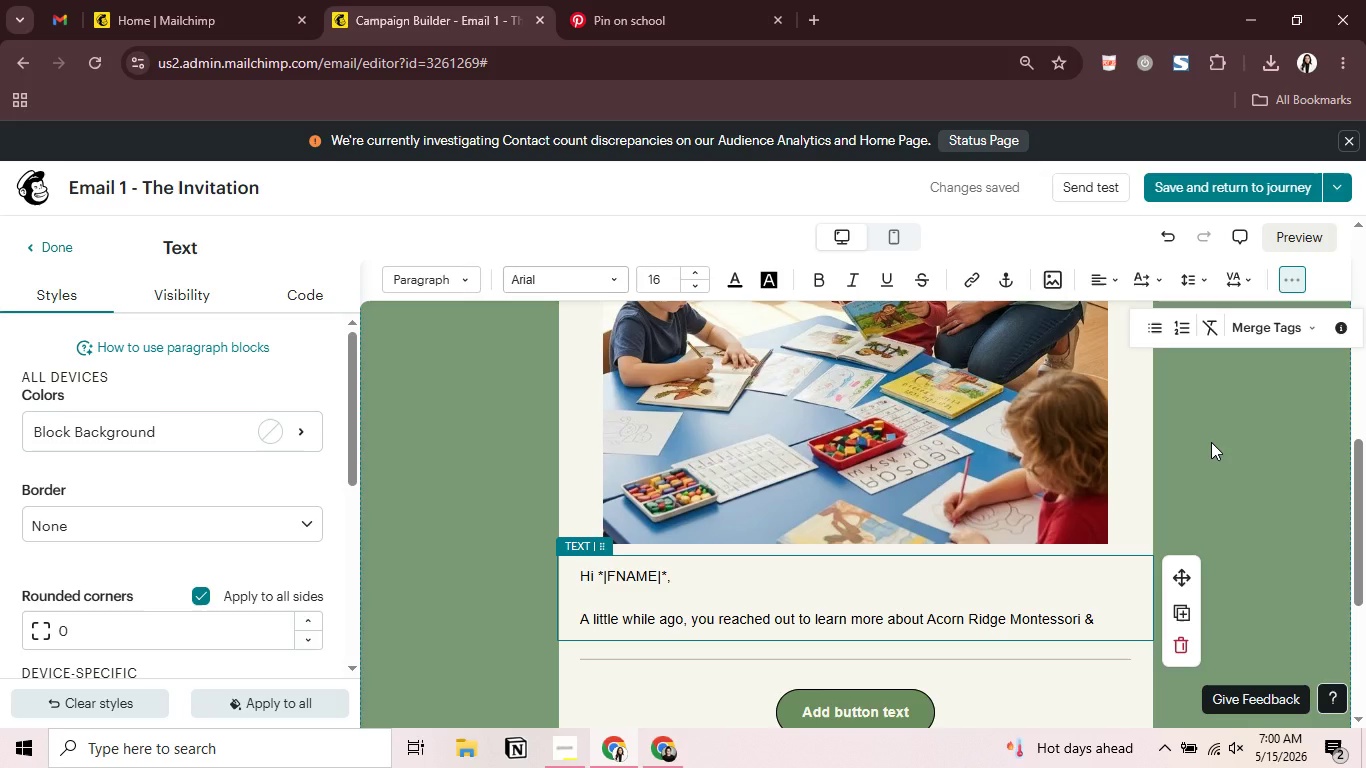 
wait(12.88)
 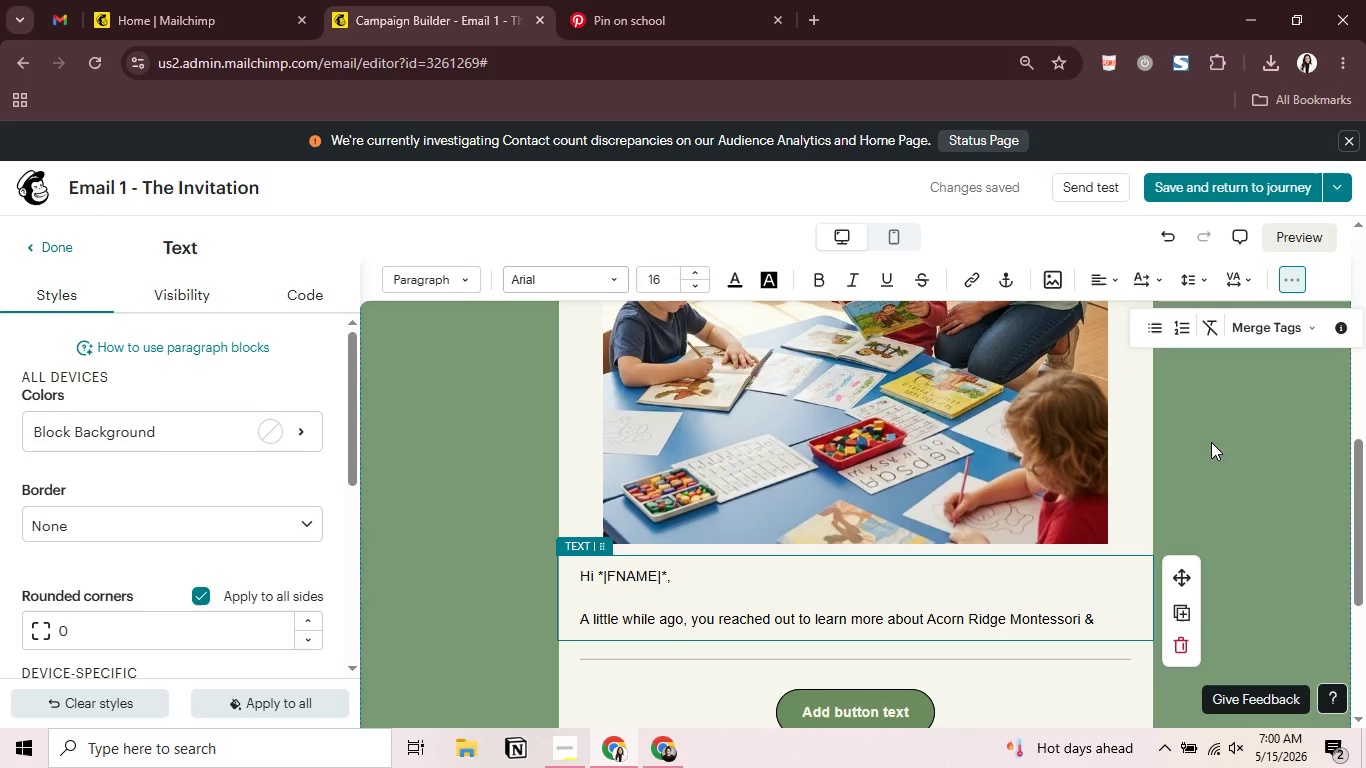 
key(Space)
 